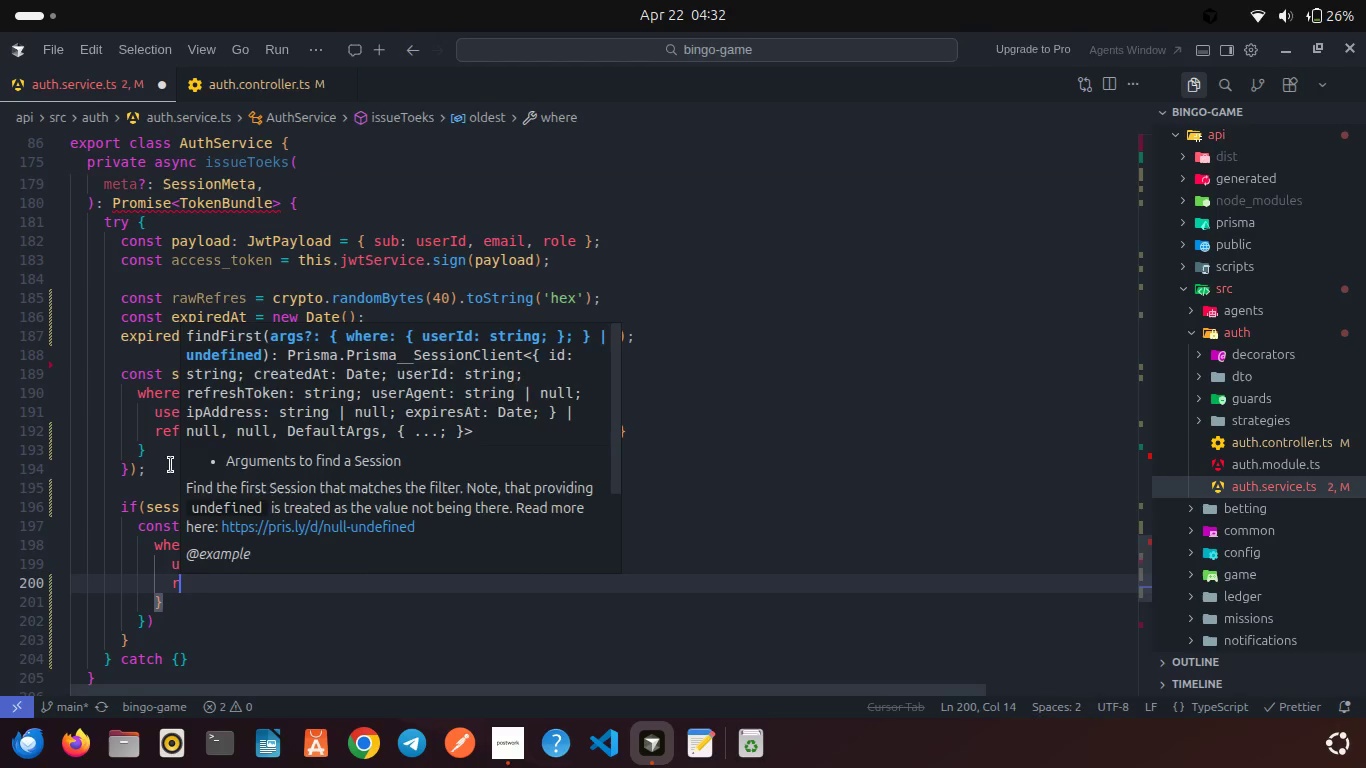 
type(refr)
 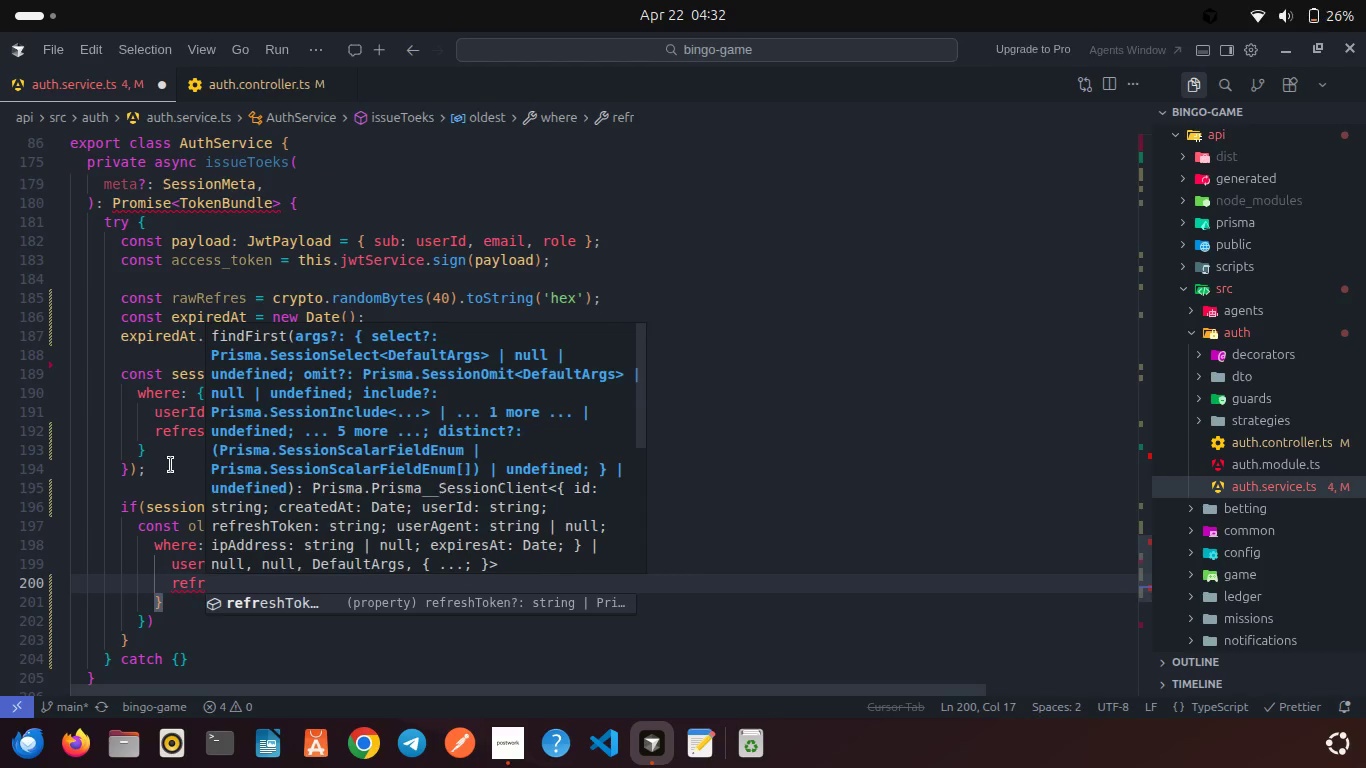 
key(Enter)
 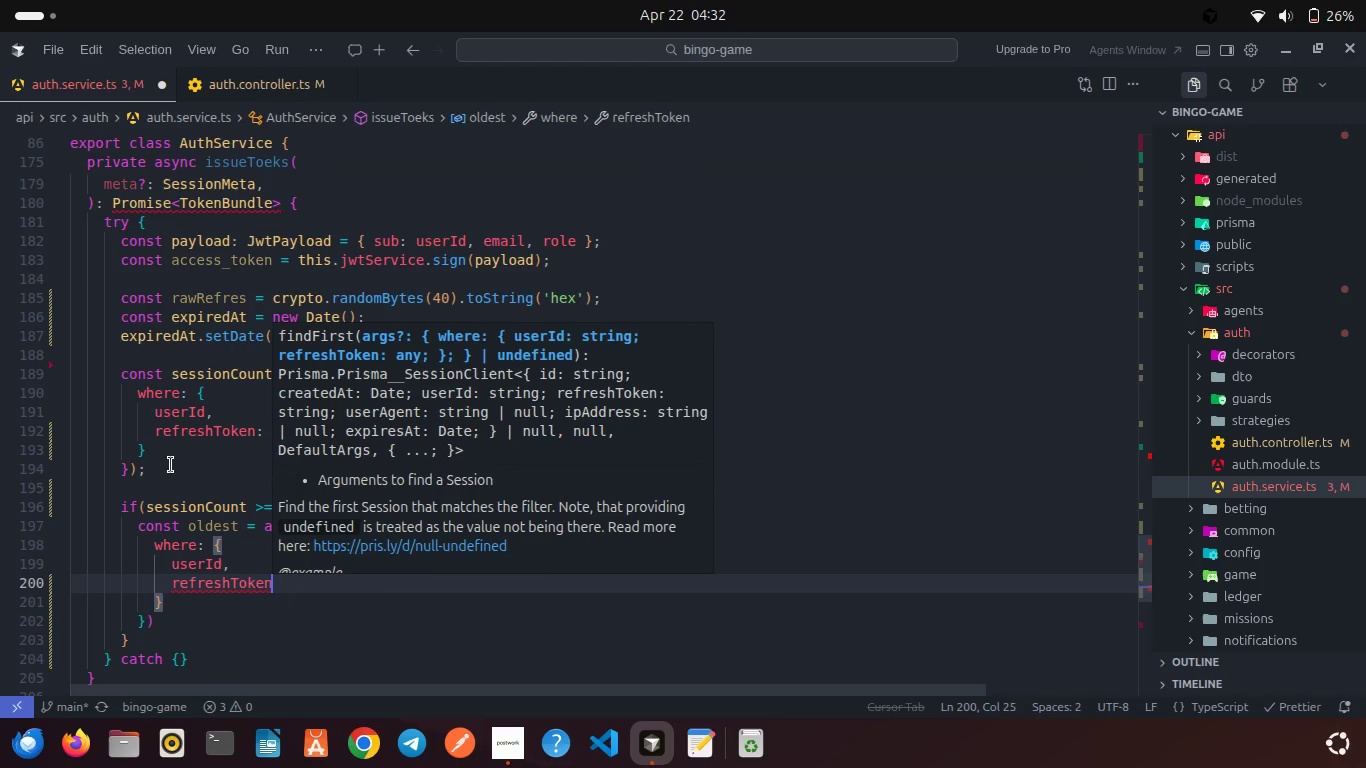 
type(:{ not)
 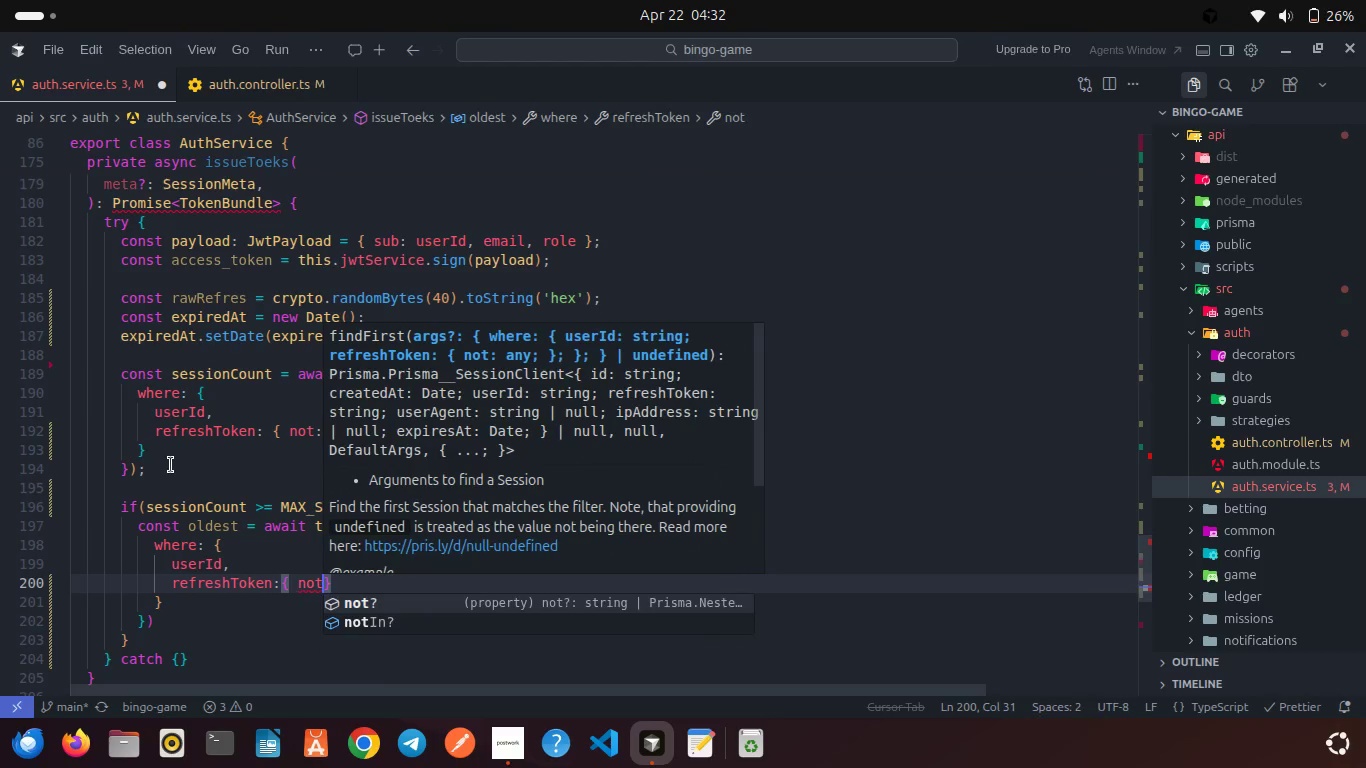 
key(Enter)
 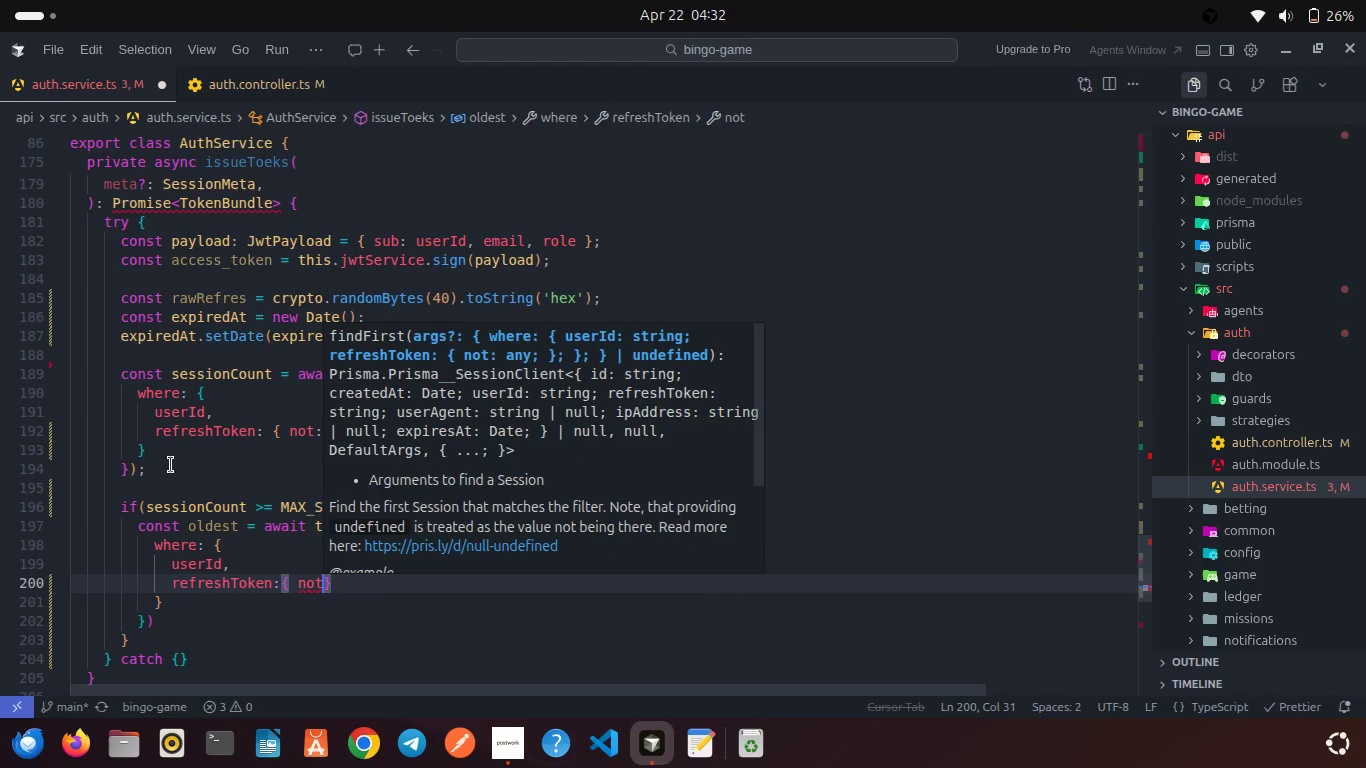 
type(: sta)
 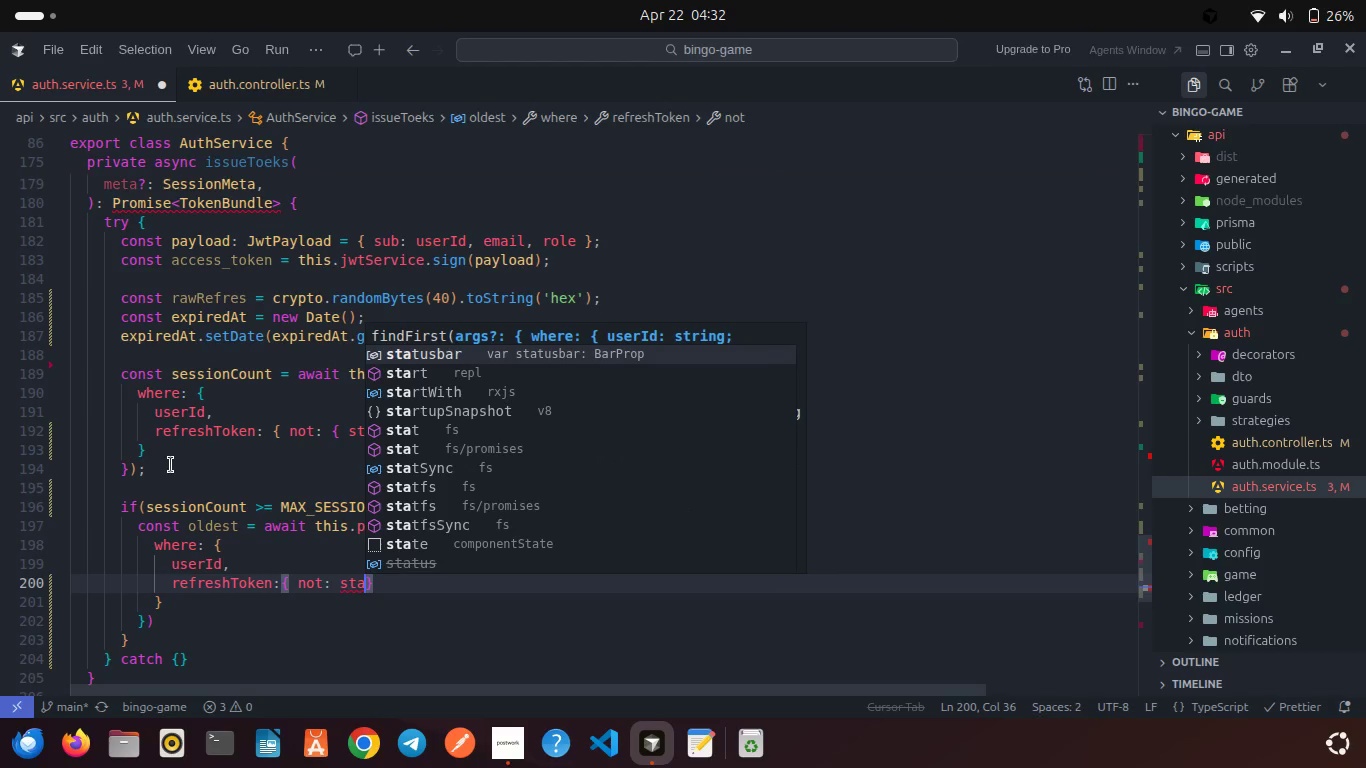 
key(ArrowDown)
 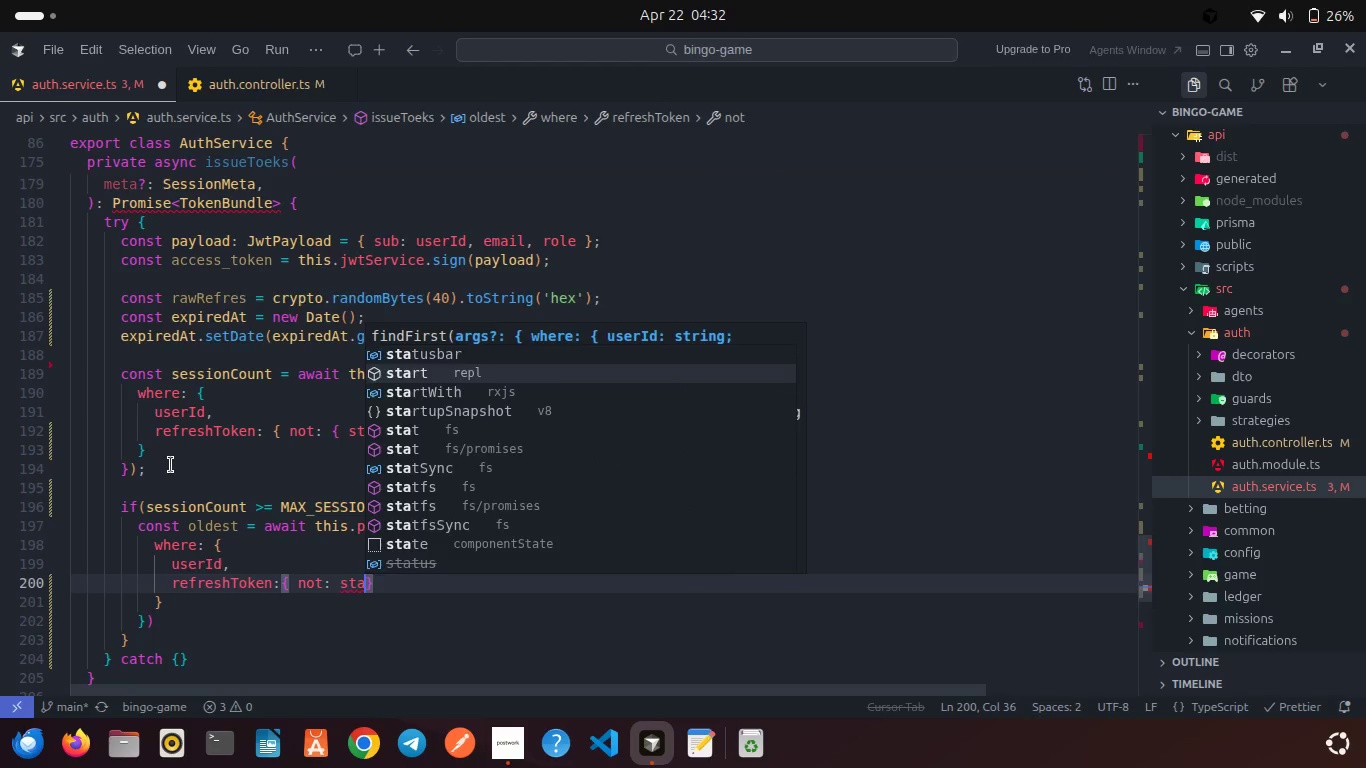 
key(Enter)
 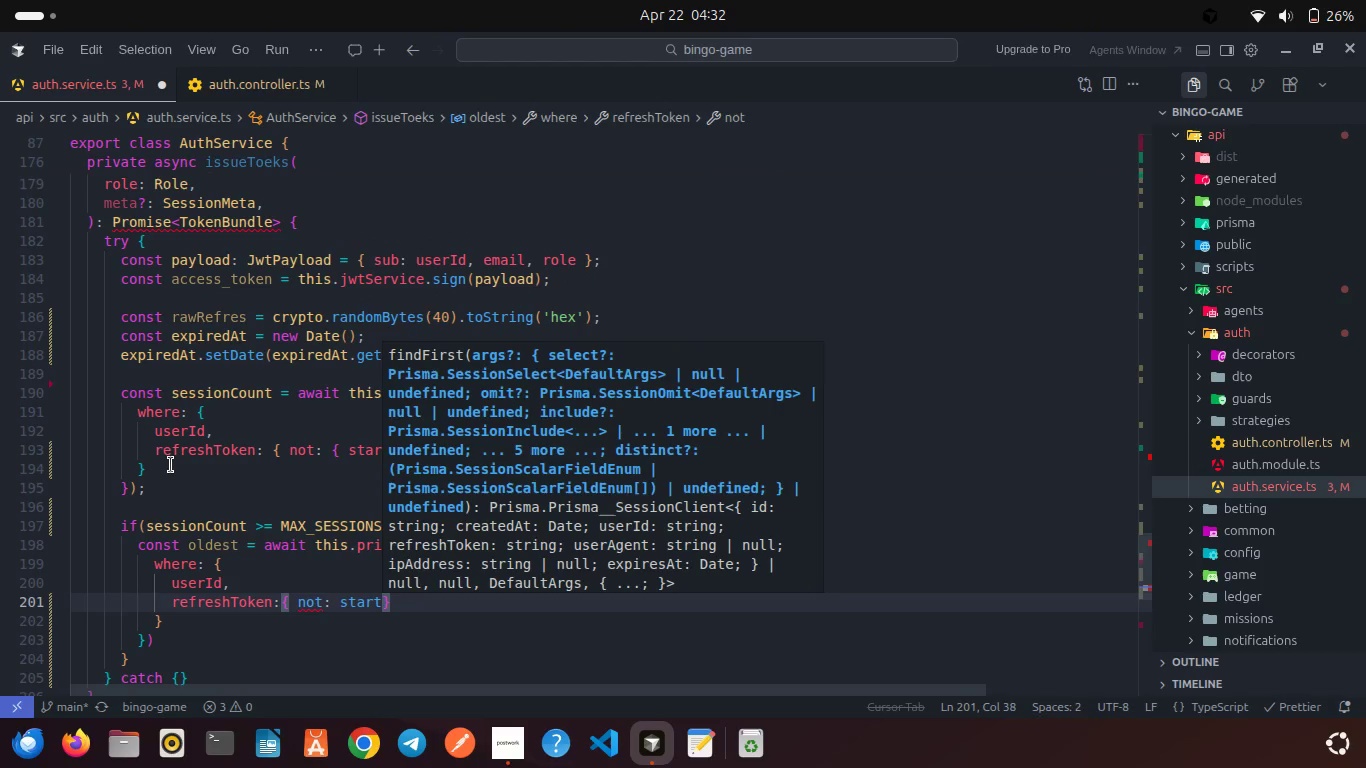 
key(Control+Z)
 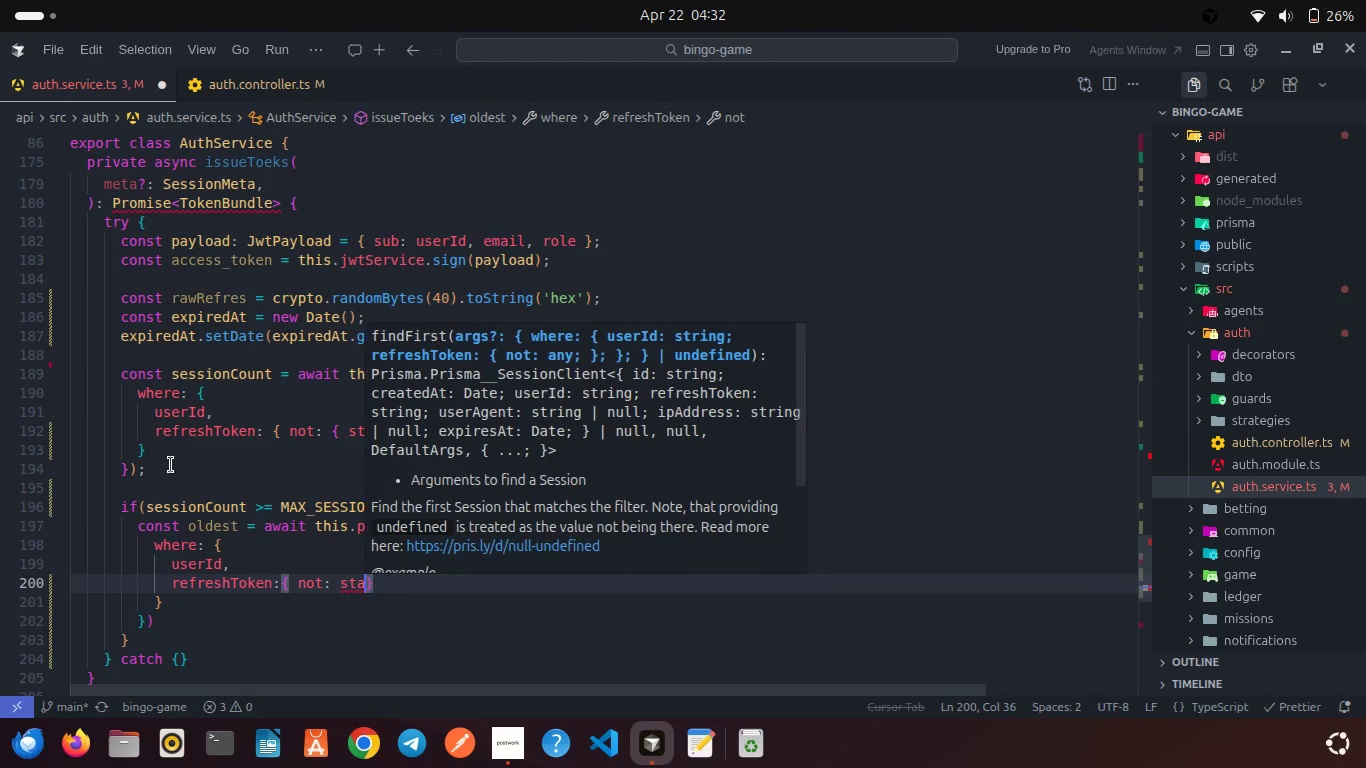 
key(Control+Z)
 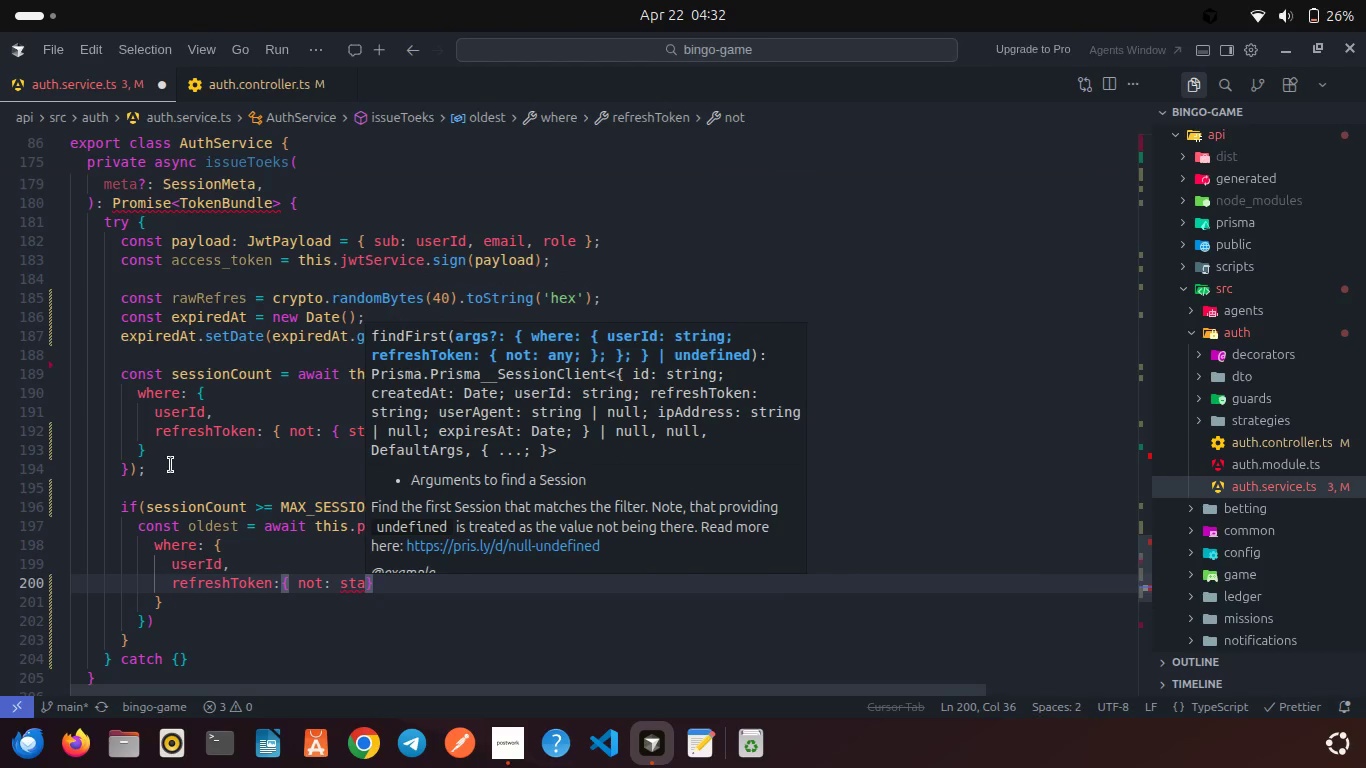 
key(Backspace)
key(Backspace)
key(Backspace)
type(staW)
 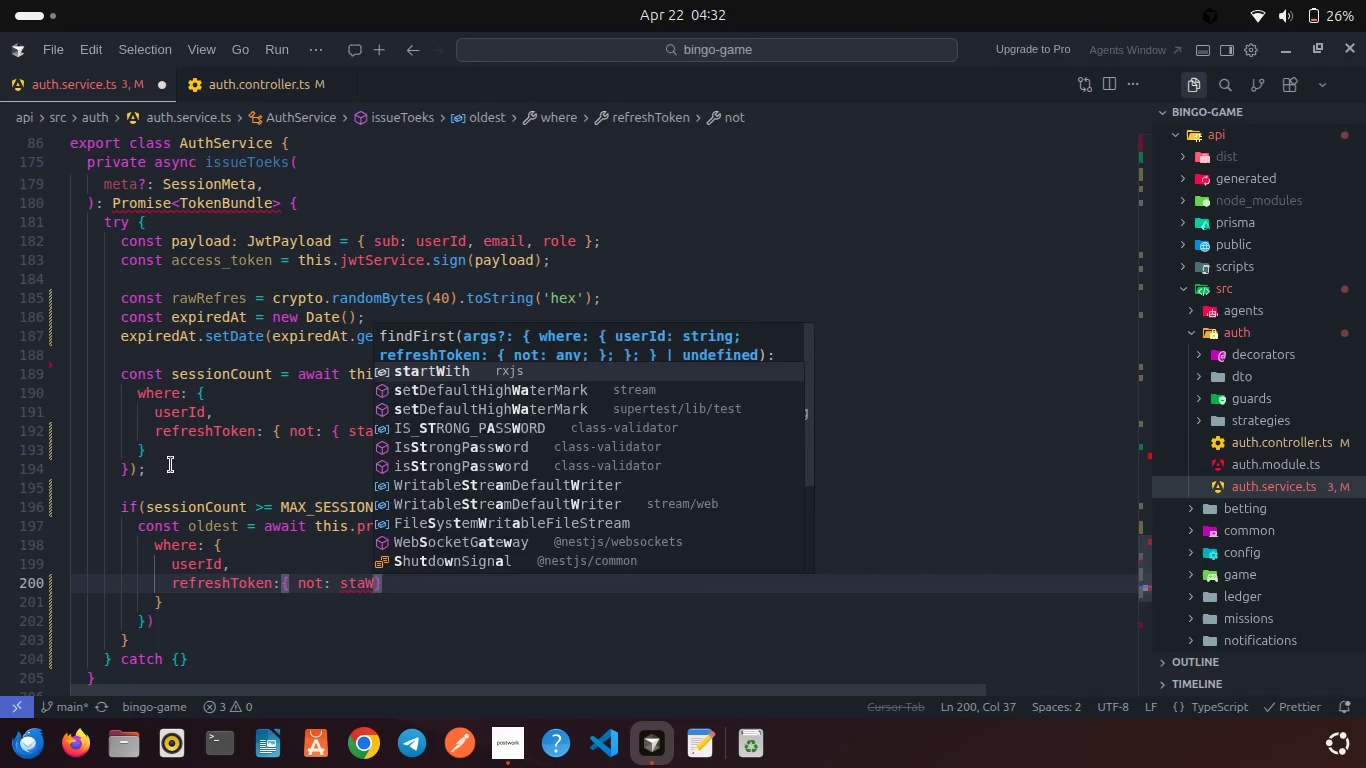 
key(Enter)
 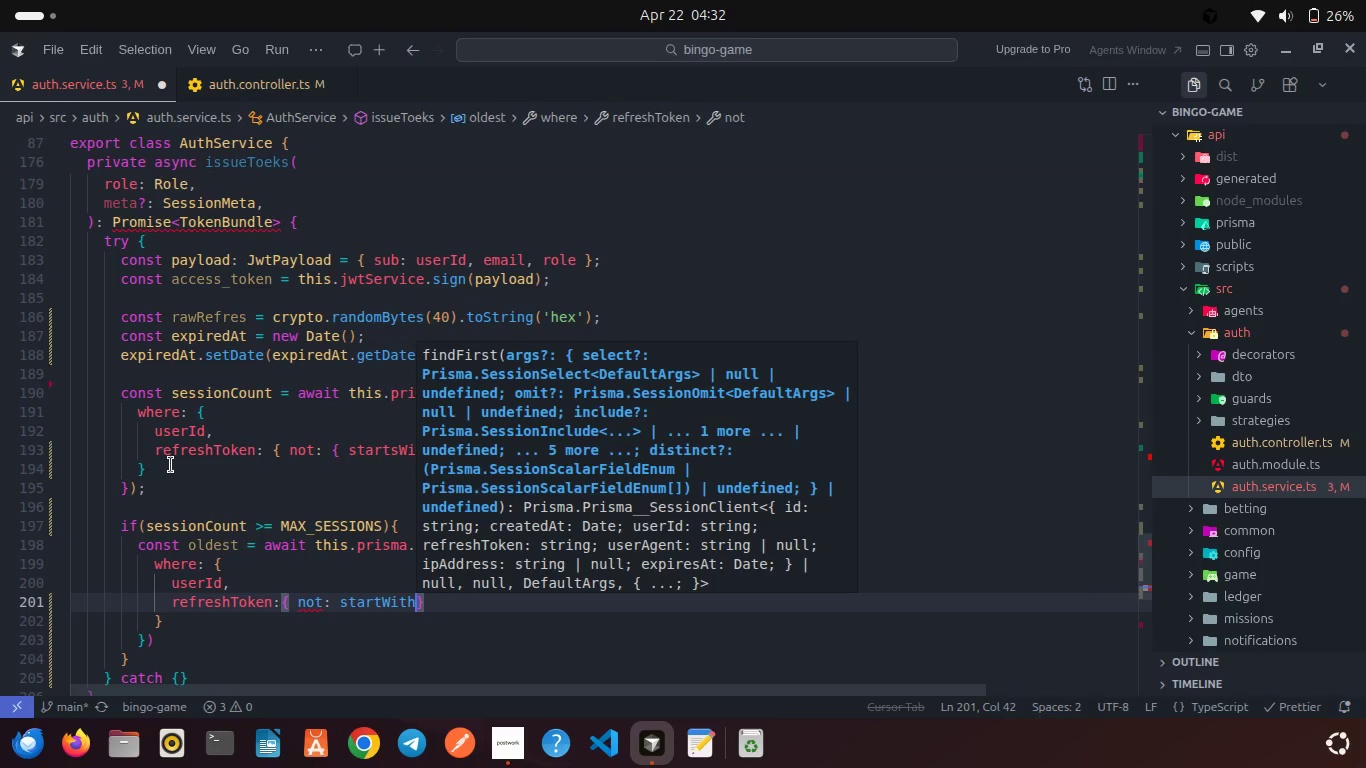 
type(: Re)
key(Backspace)
 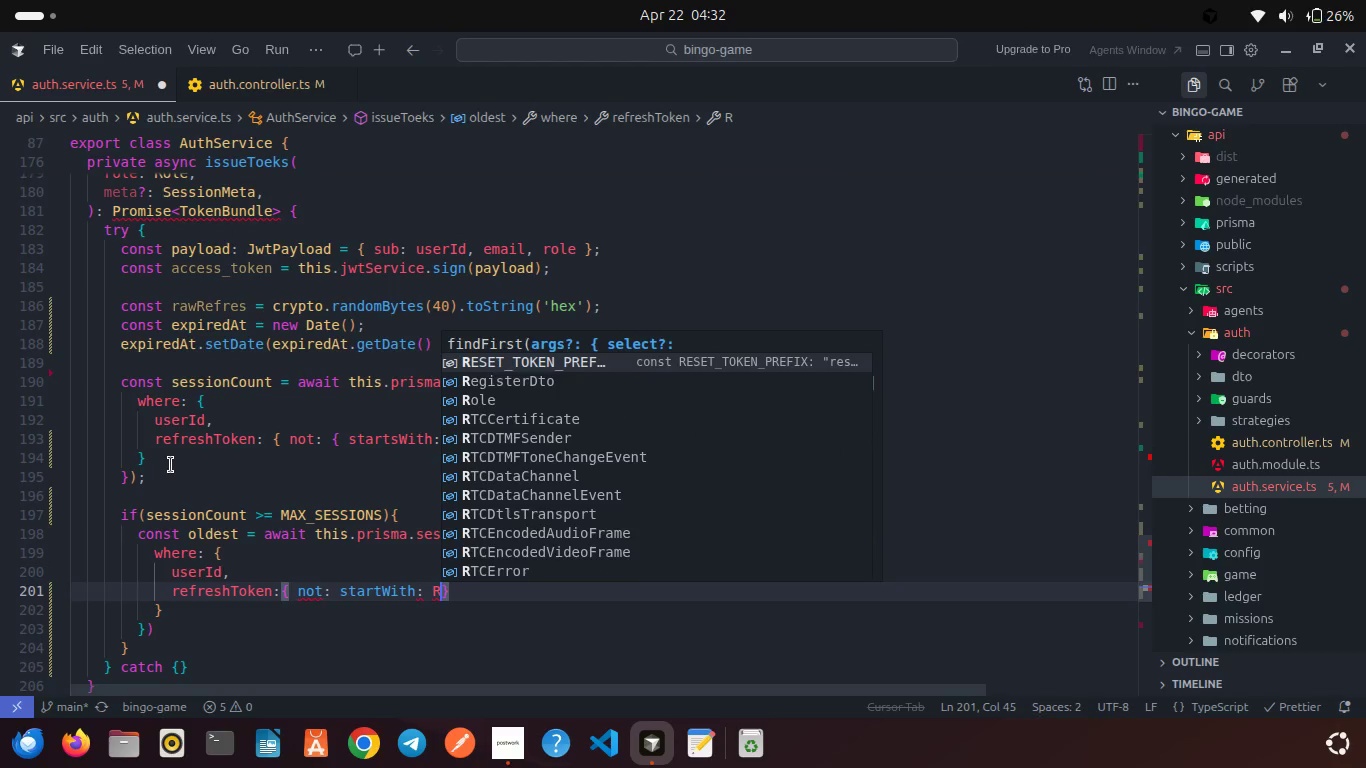 
key(Enter)
 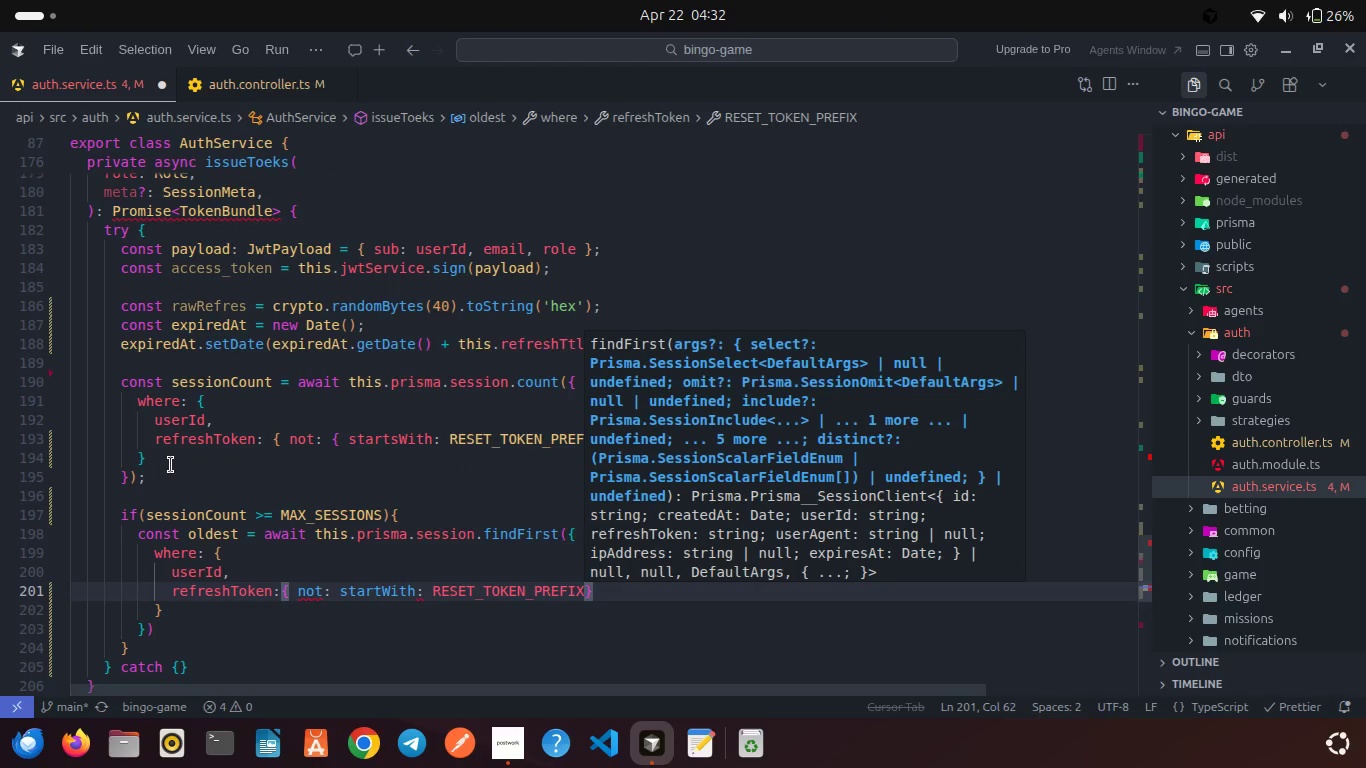 
key(Control+S)
 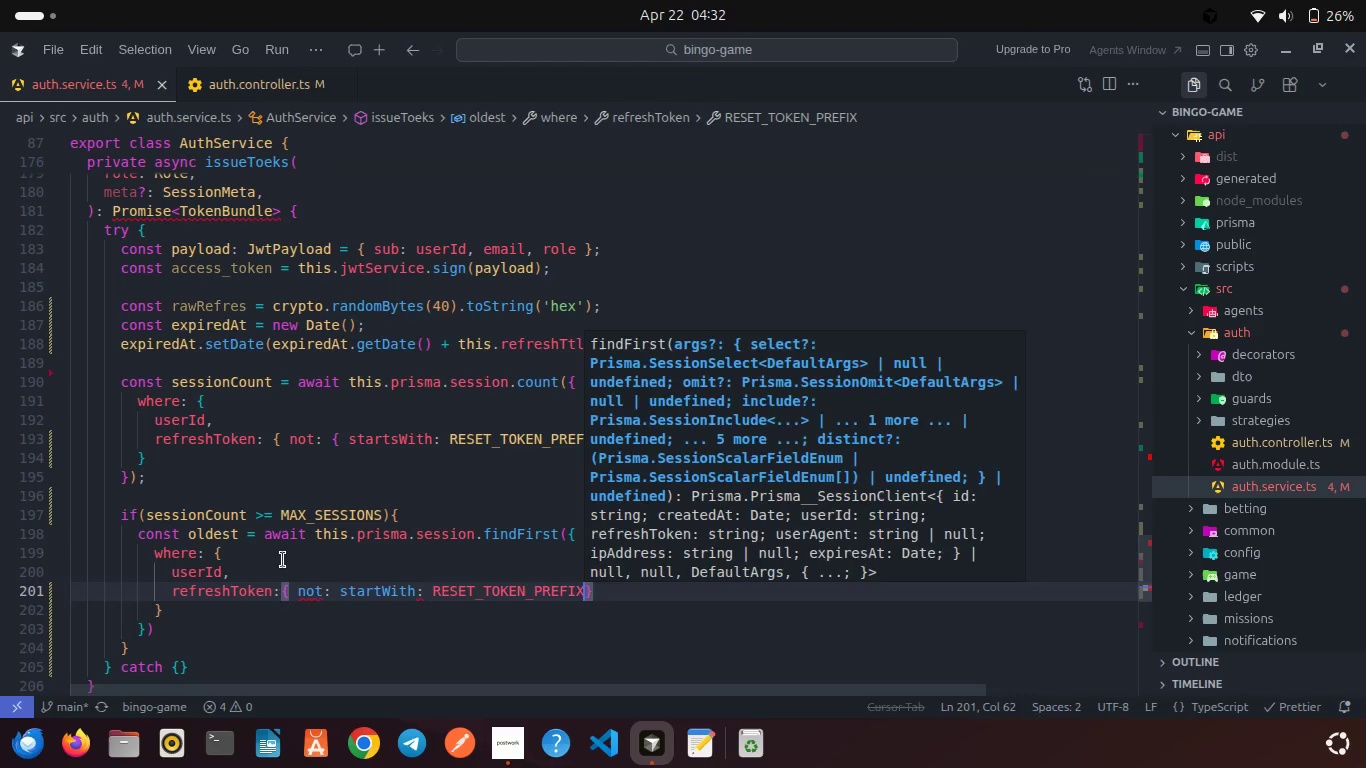 
left_click([283, 560])
 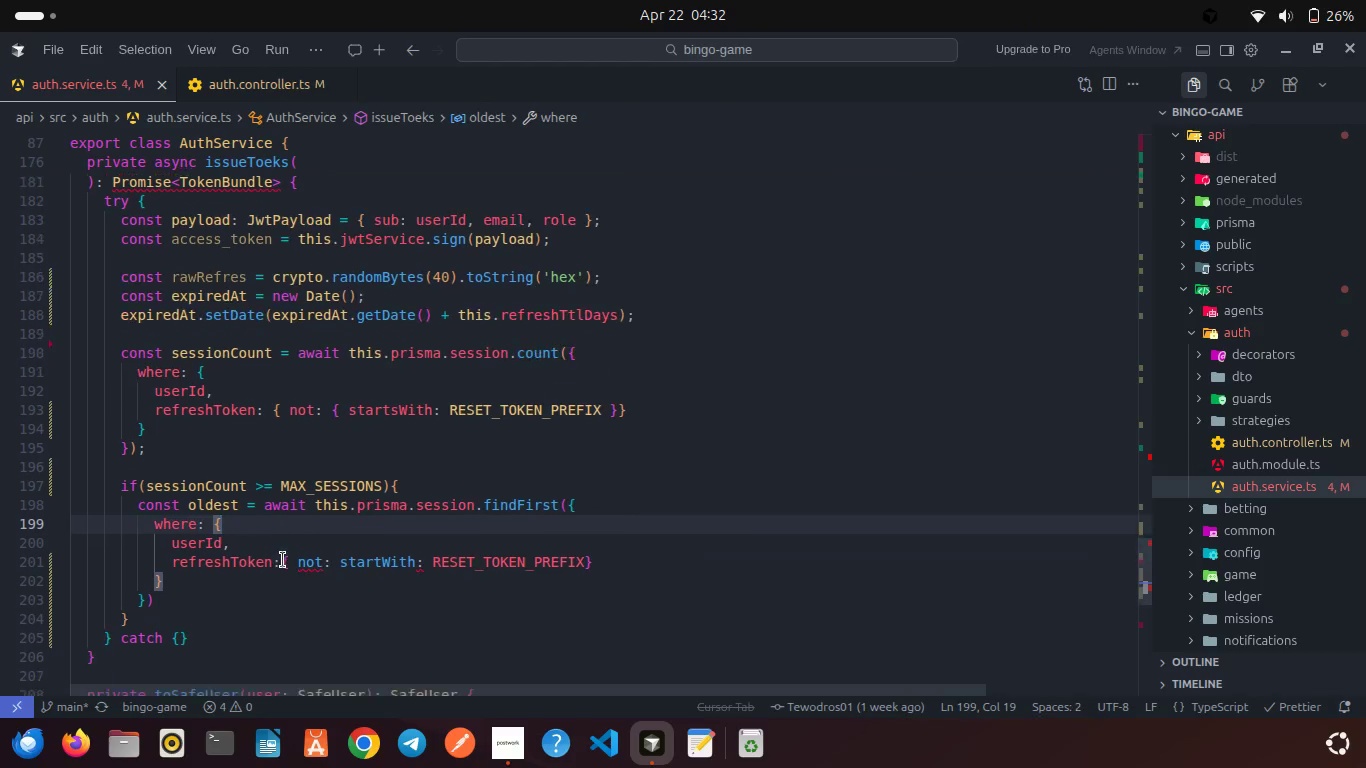 
scroll: coordinate [283, 560], scroll_direction: down, amount: 1.0
 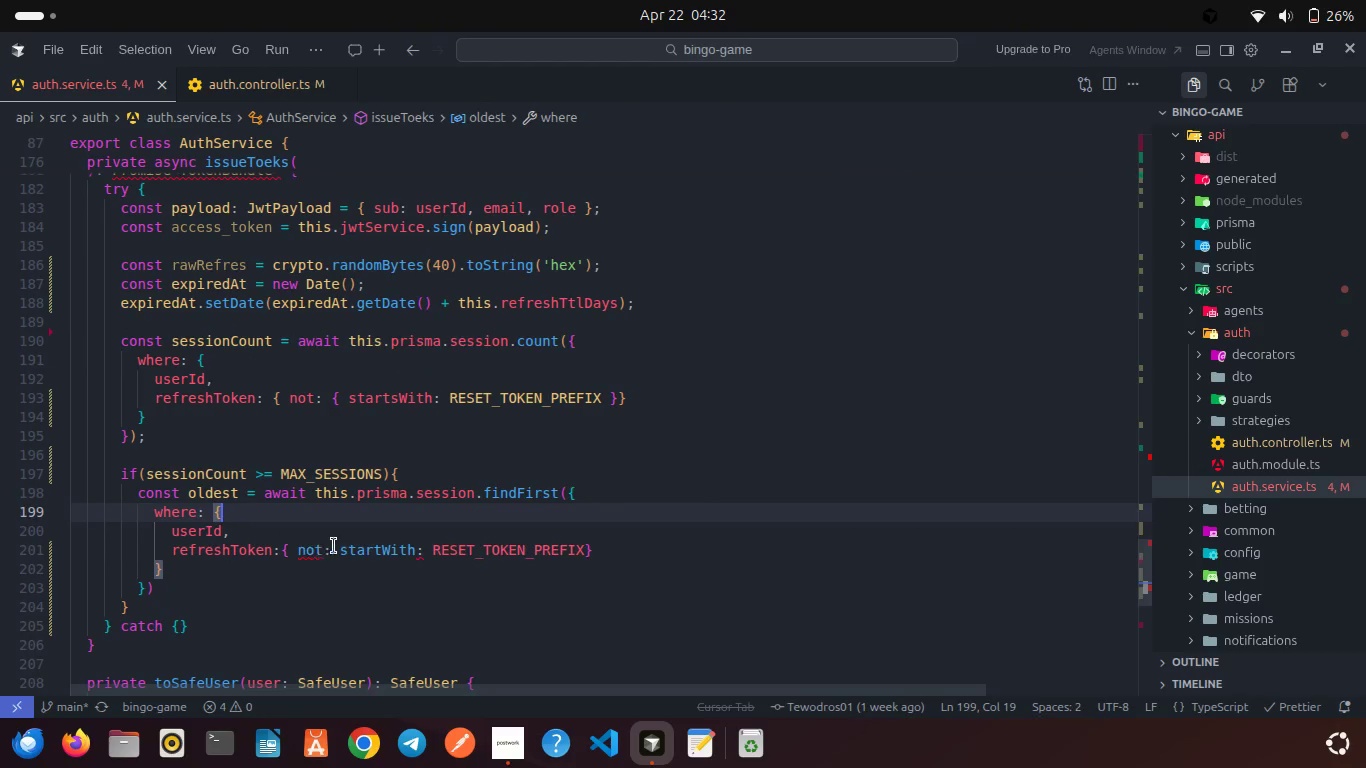 
left_click([334, 546])
 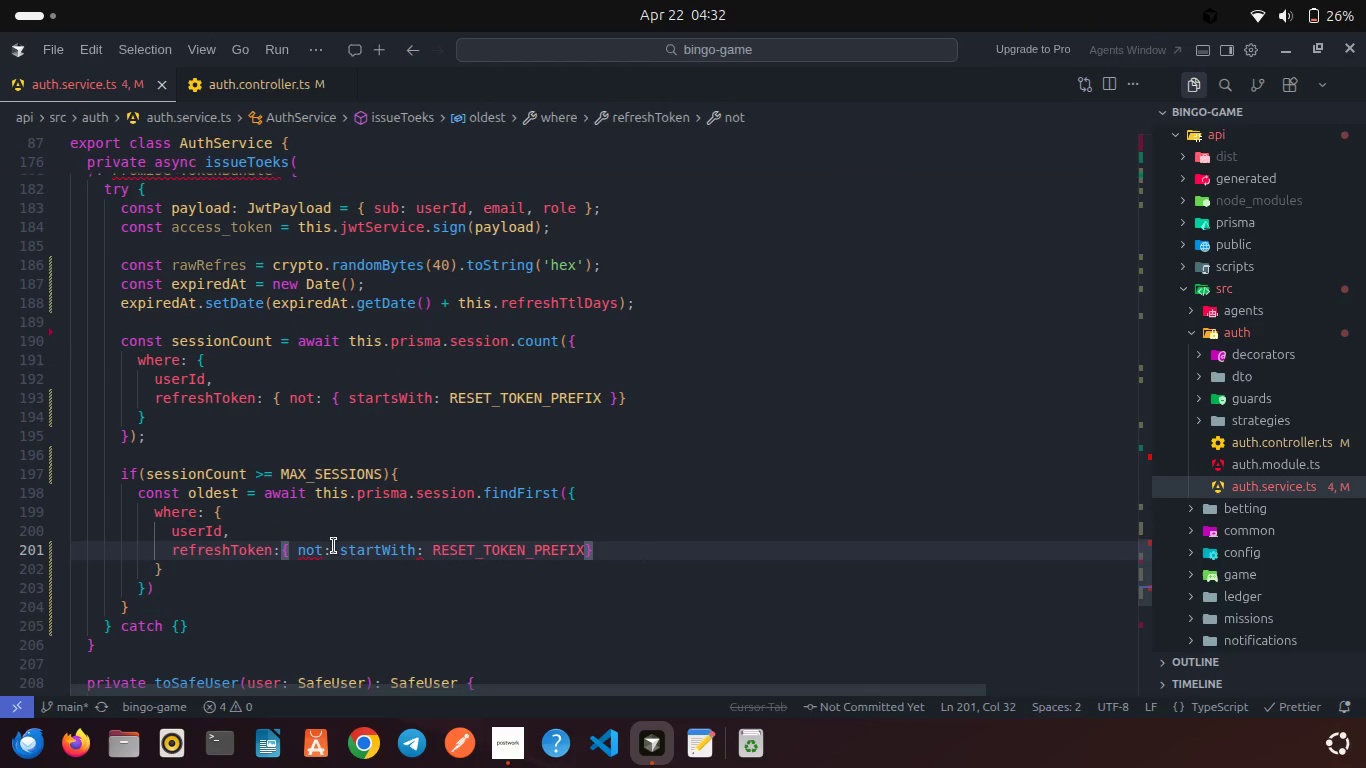 
key(Space)
 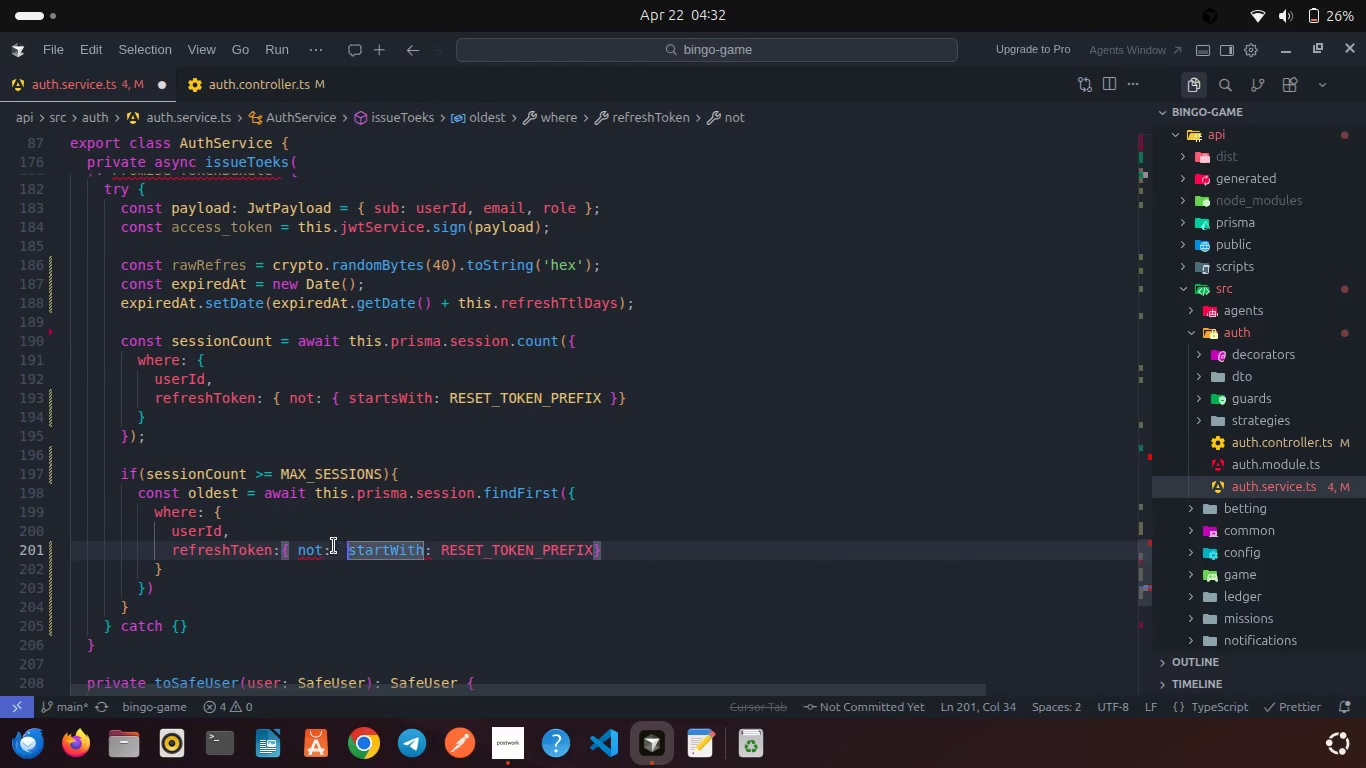 
key(ArrowRight)
 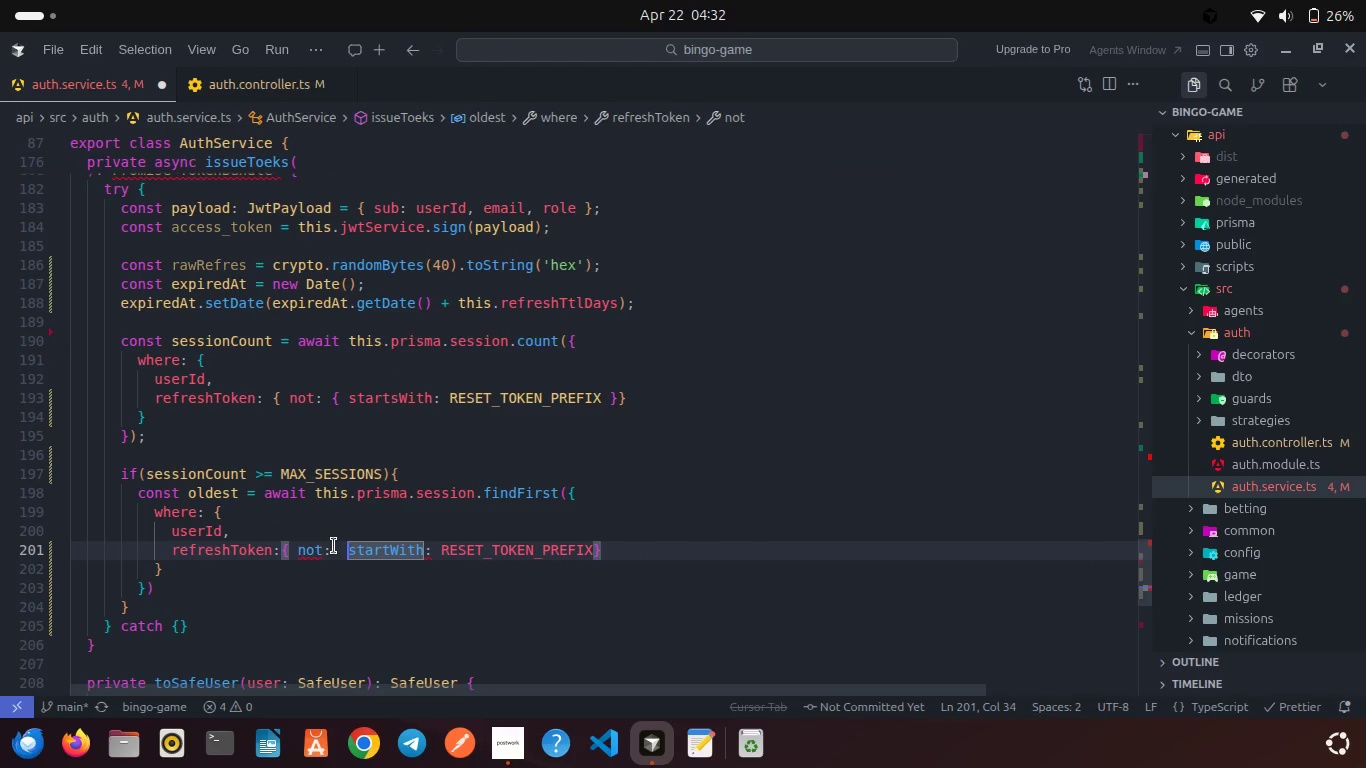 
key(Shift+ShiftRight)
 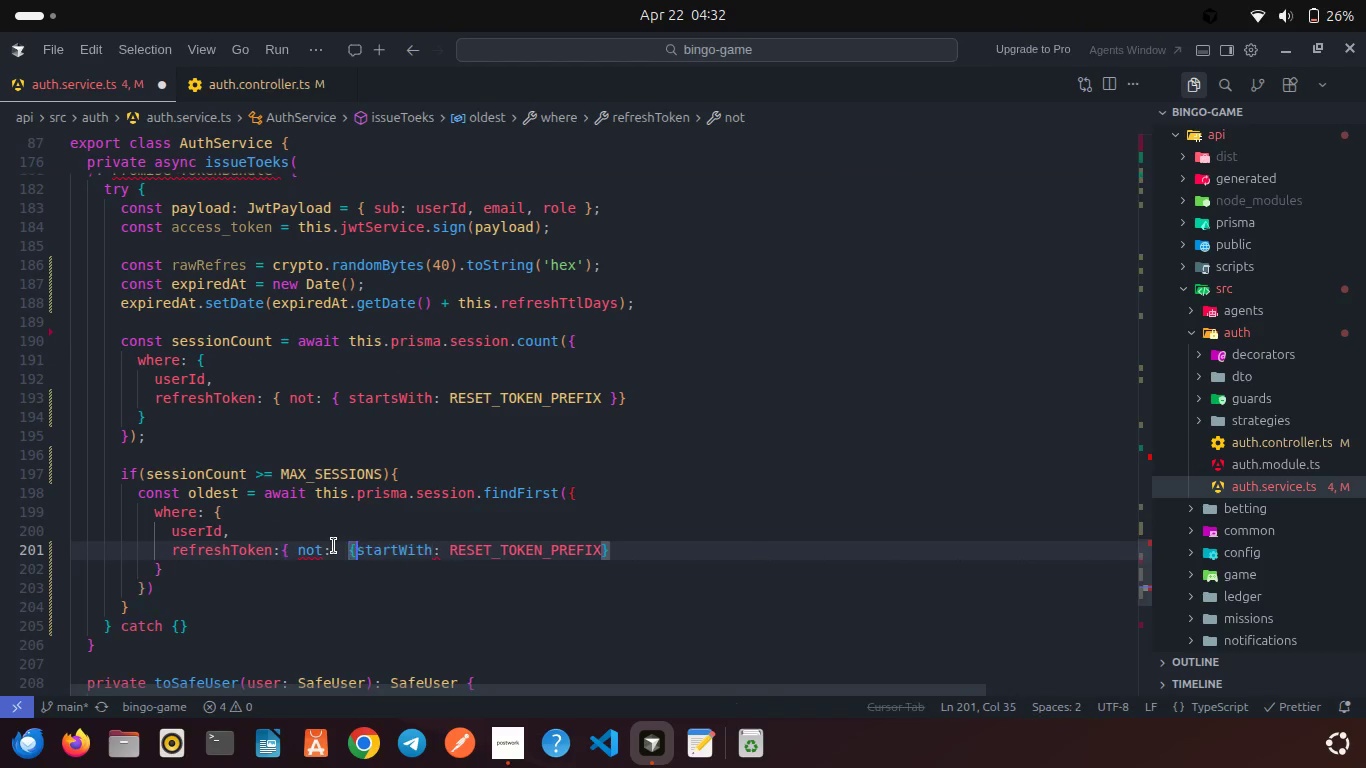 
key(Shift+BracketLeft)
 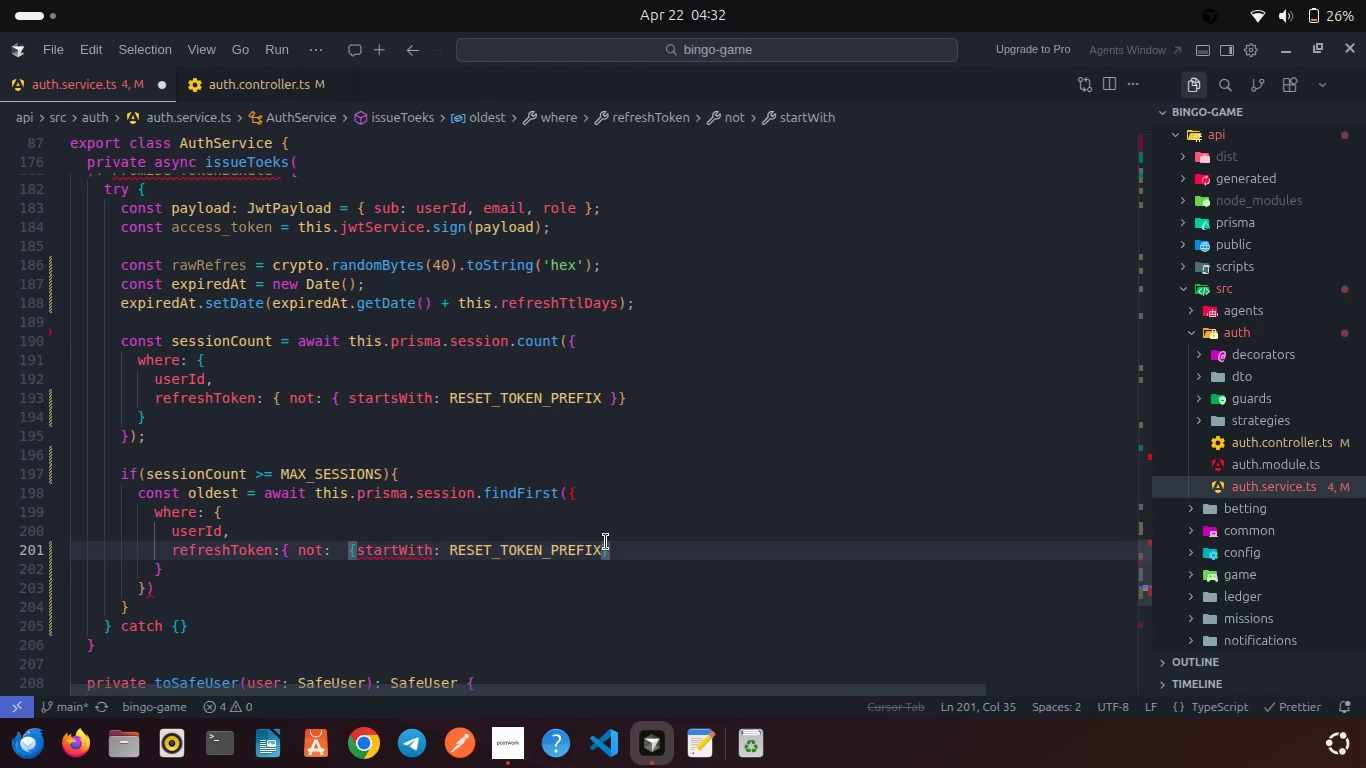 
left_click([596, 549])
 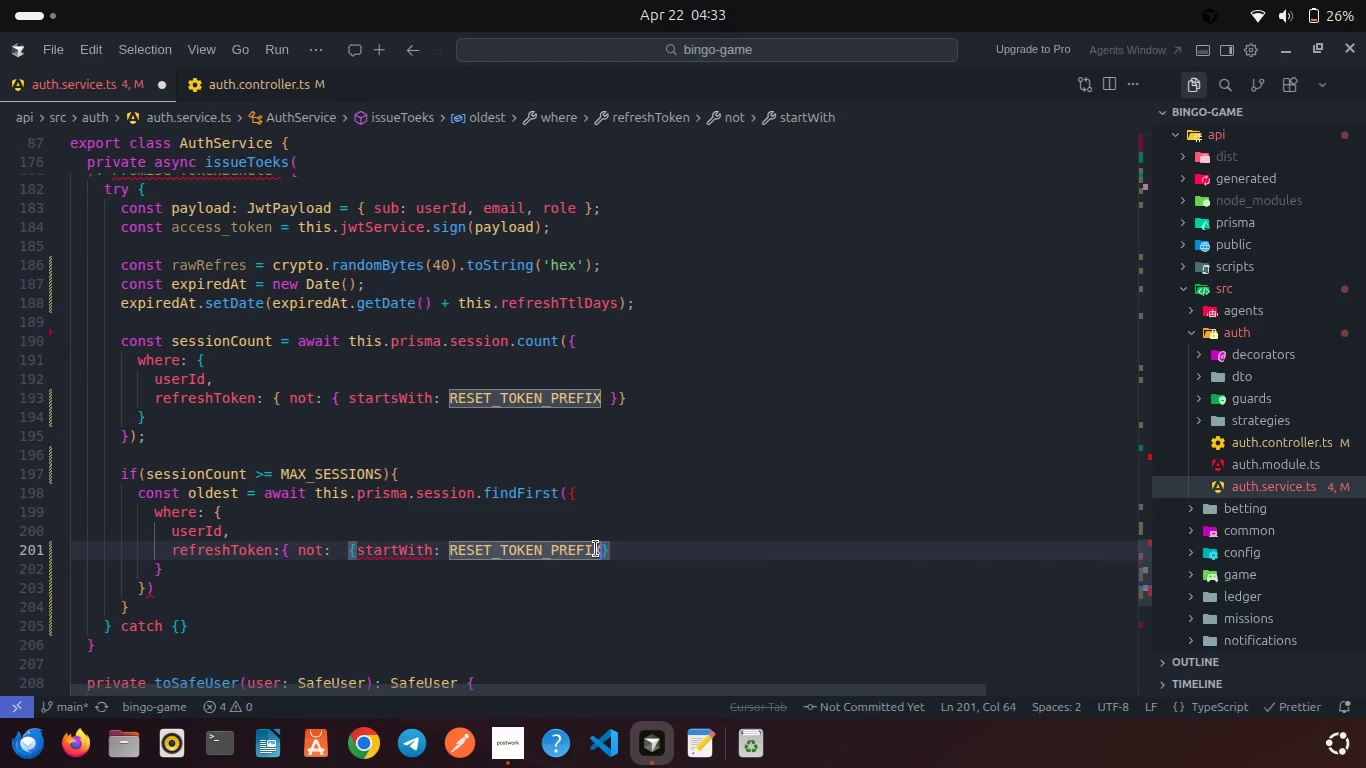 
key(ArrowRight)
 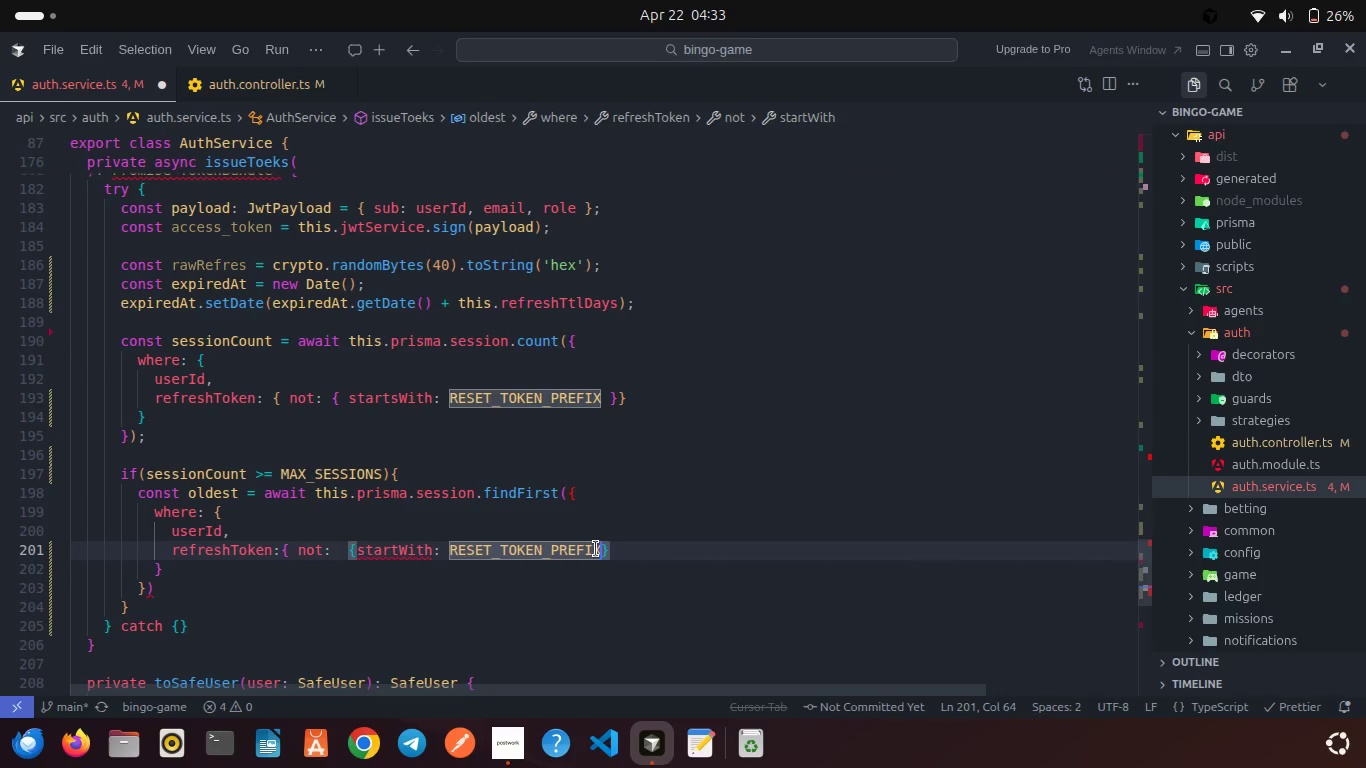 
key(Shift+ShiftRight)
 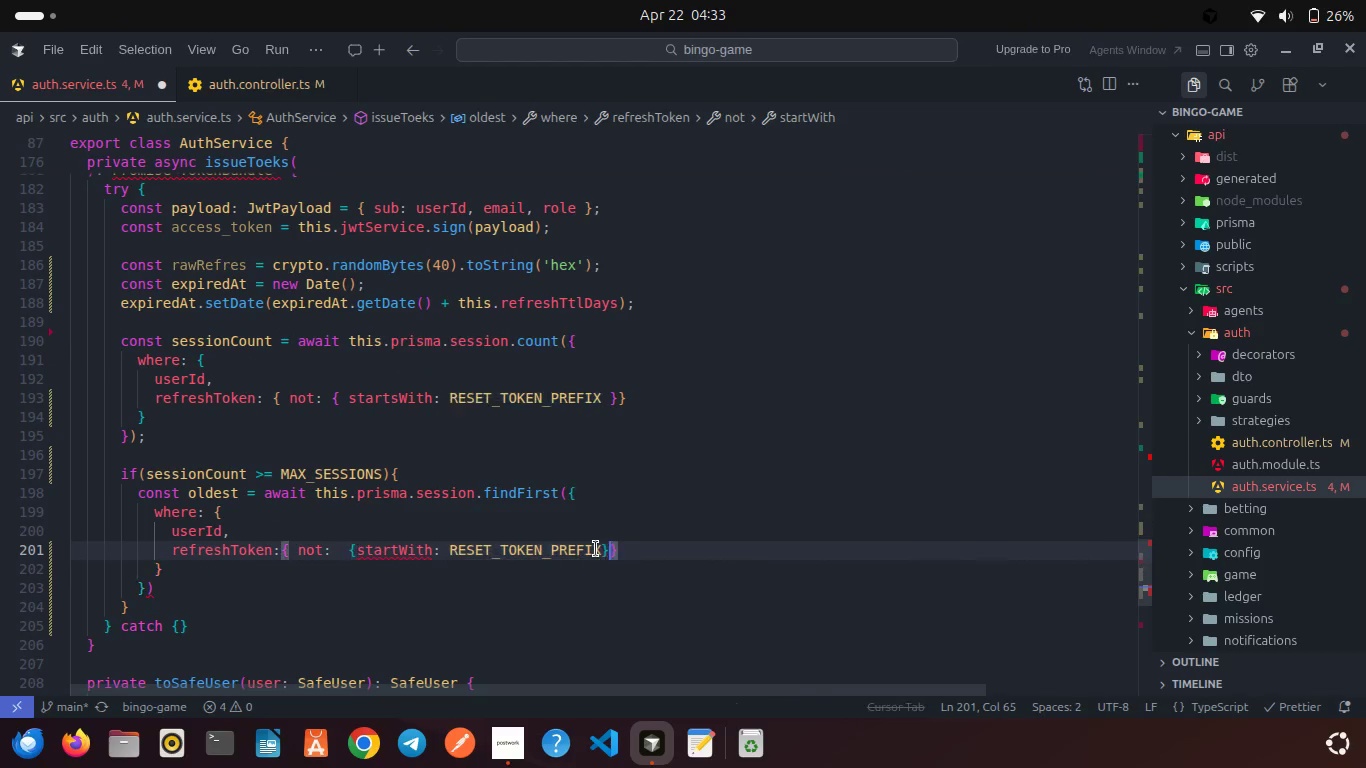 
key(Shift+BracketRight)
 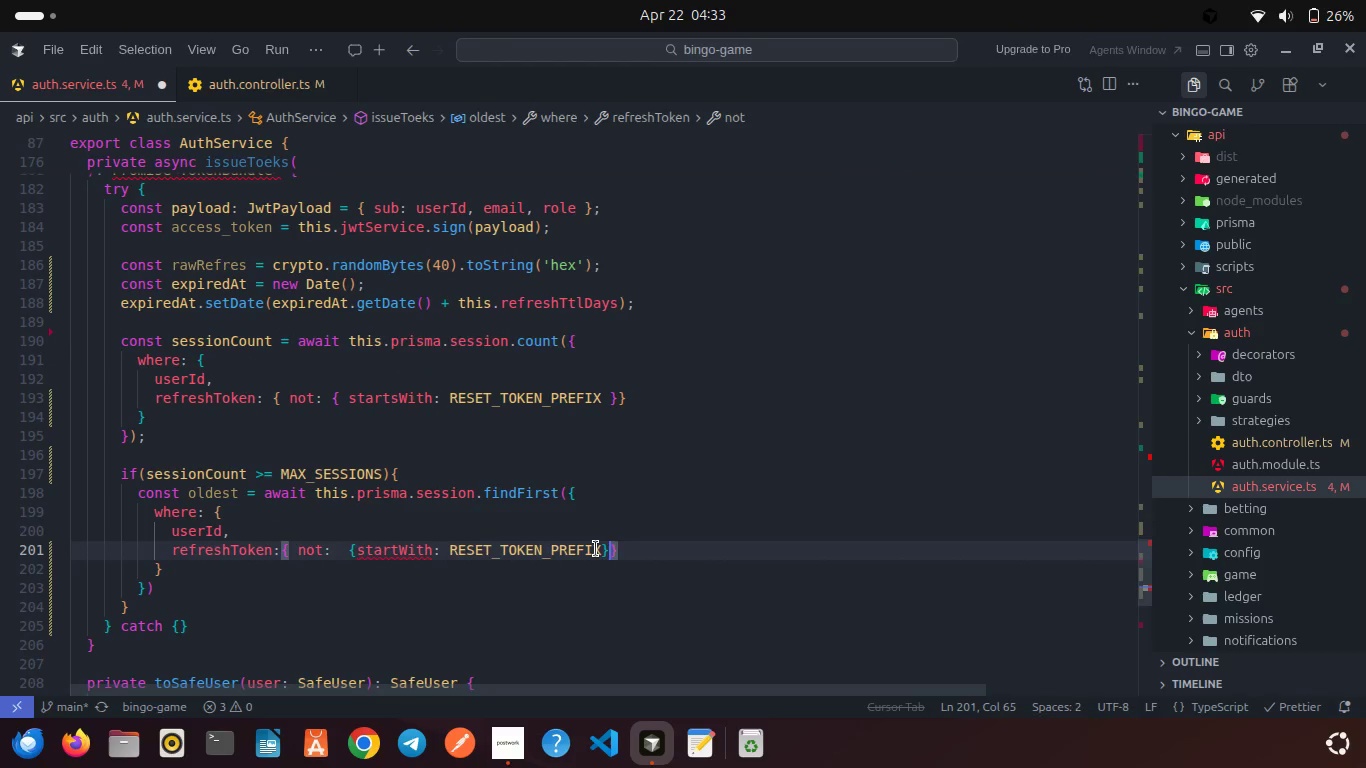 
key(Space)
 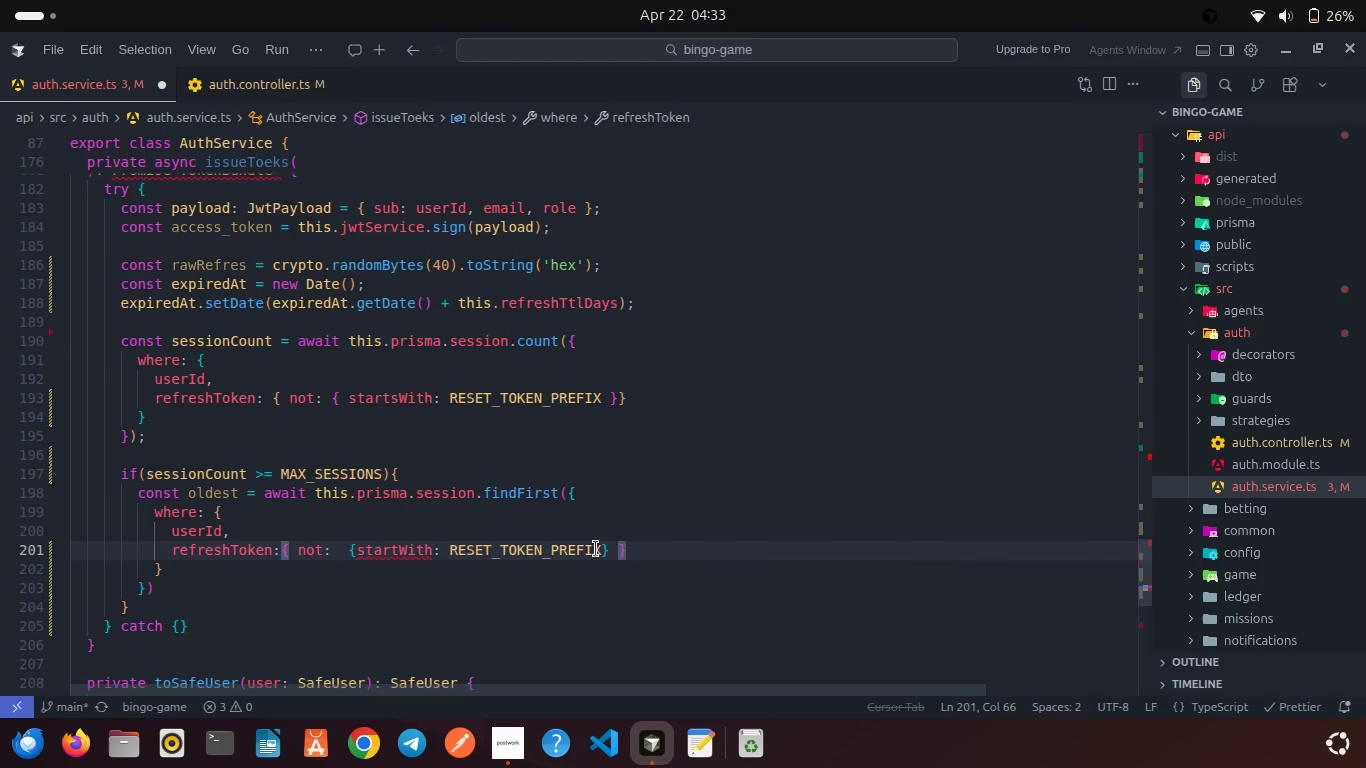 
key(Control+S)
 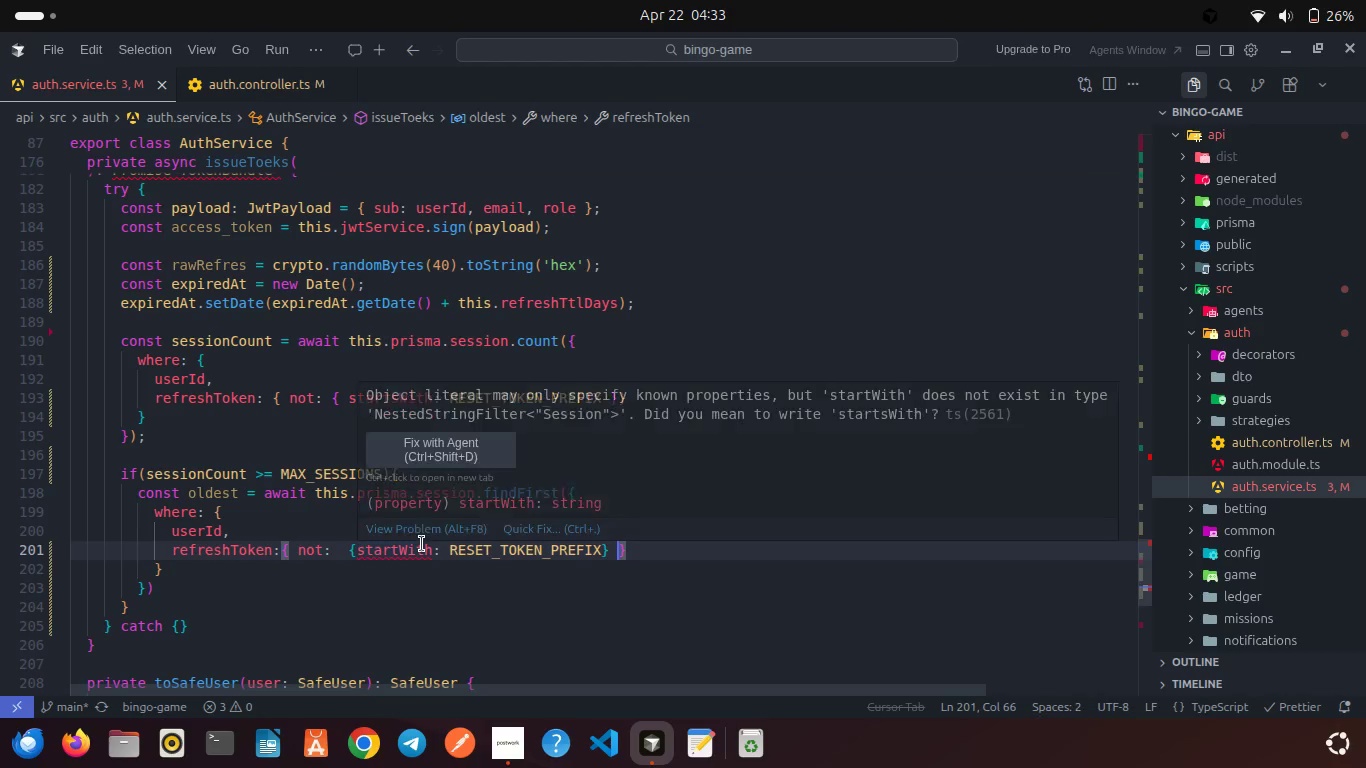 
double_click([414, 544])
 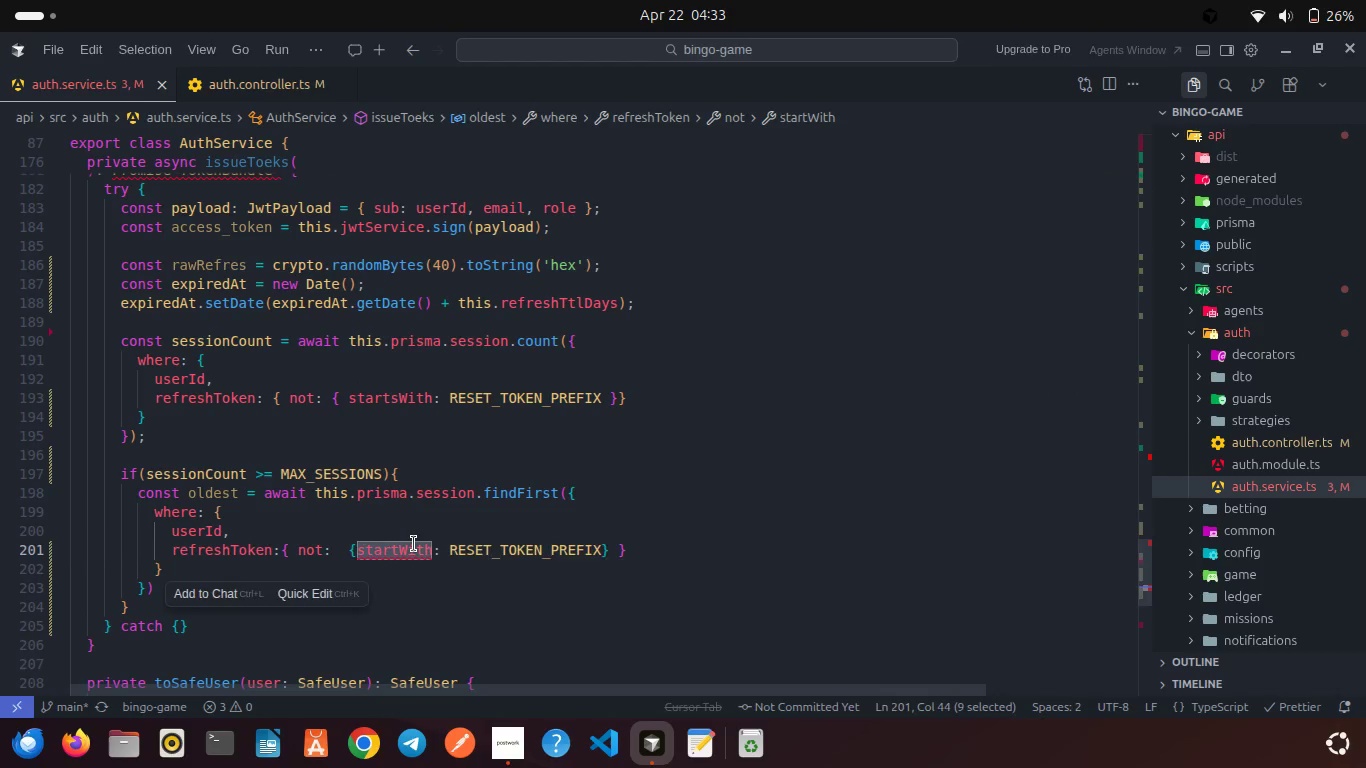 
key(Backspace)
 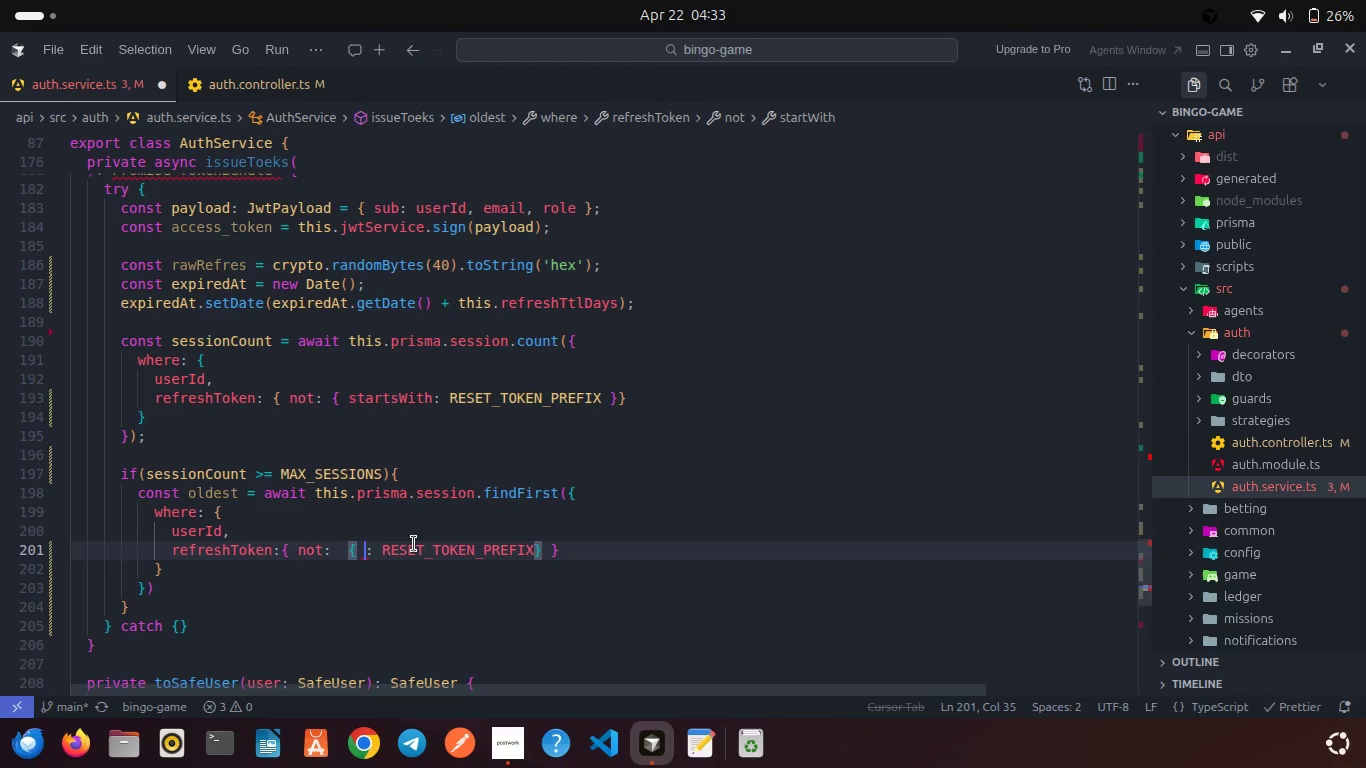 
key(Space)
 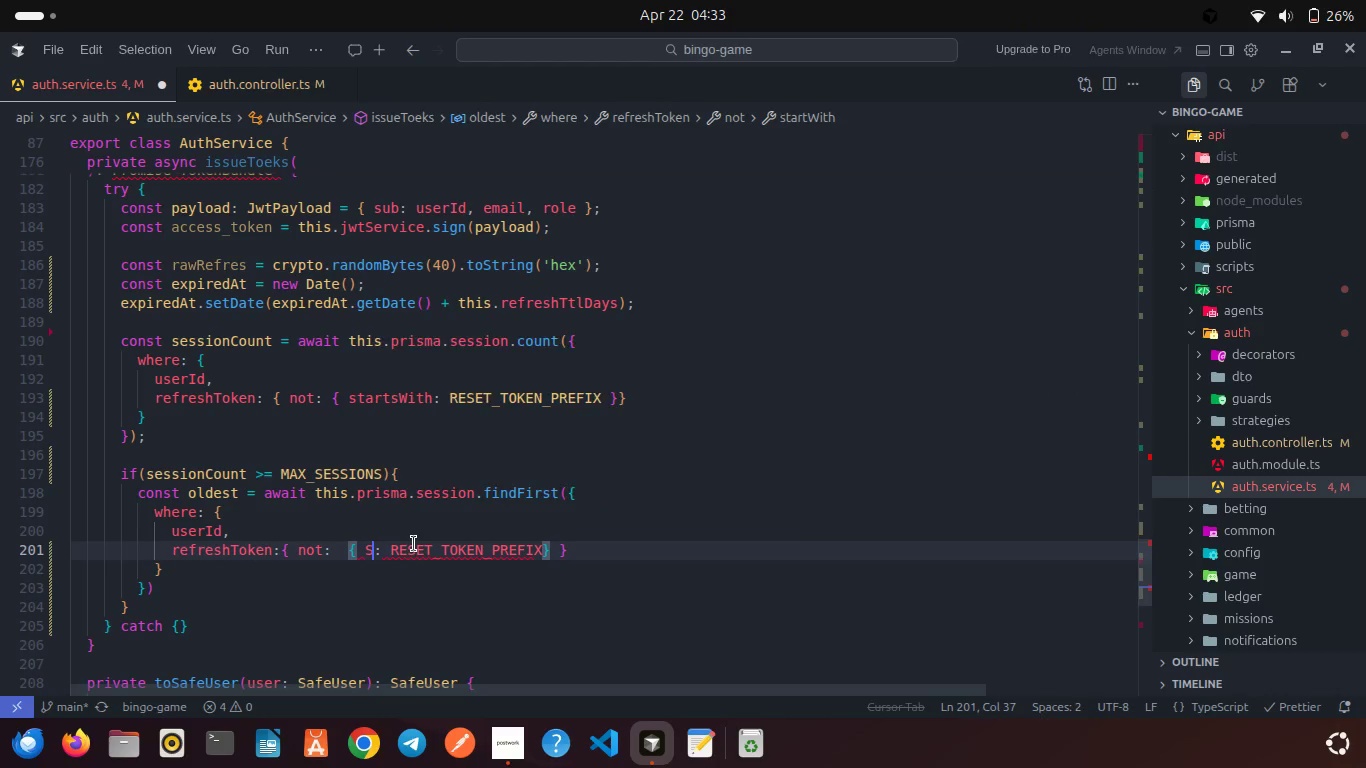 
key(S)
 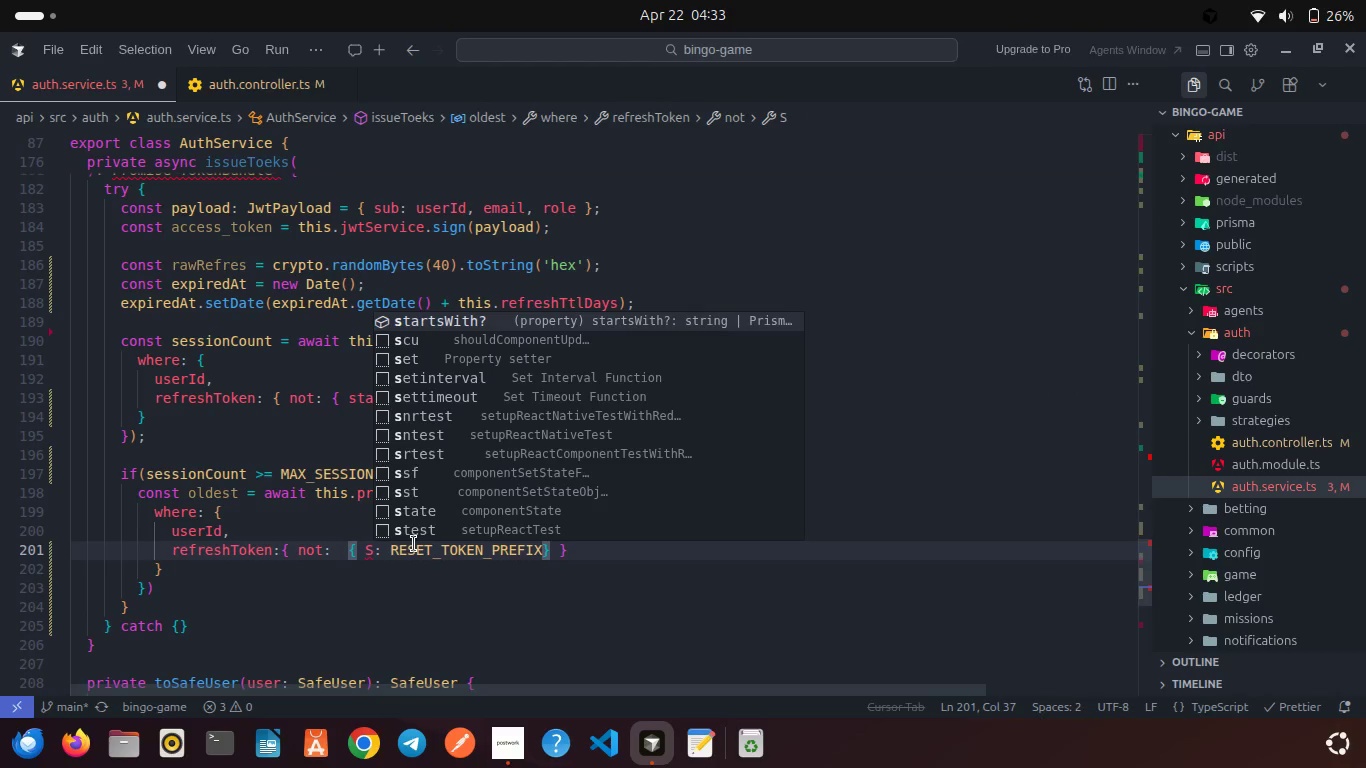 
key(Enter)
 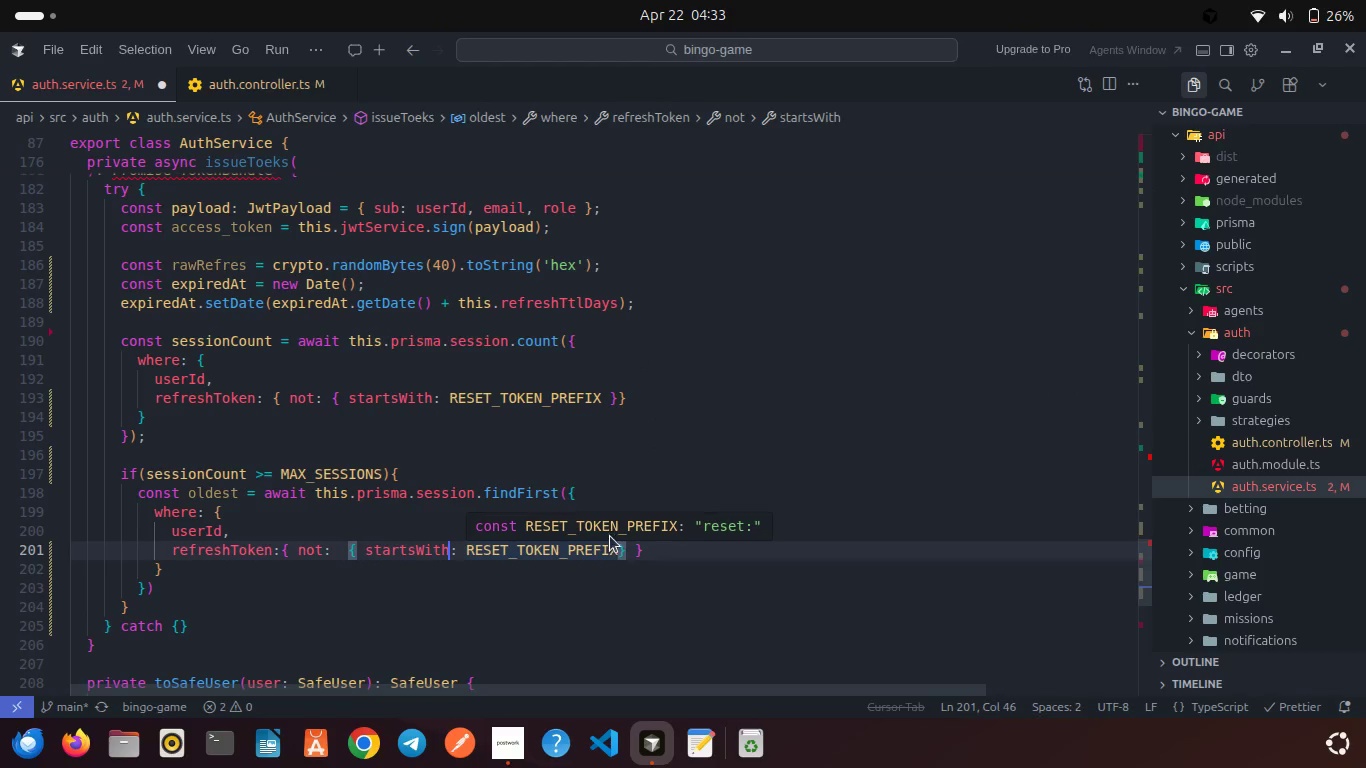 
left_click([616, 551])
 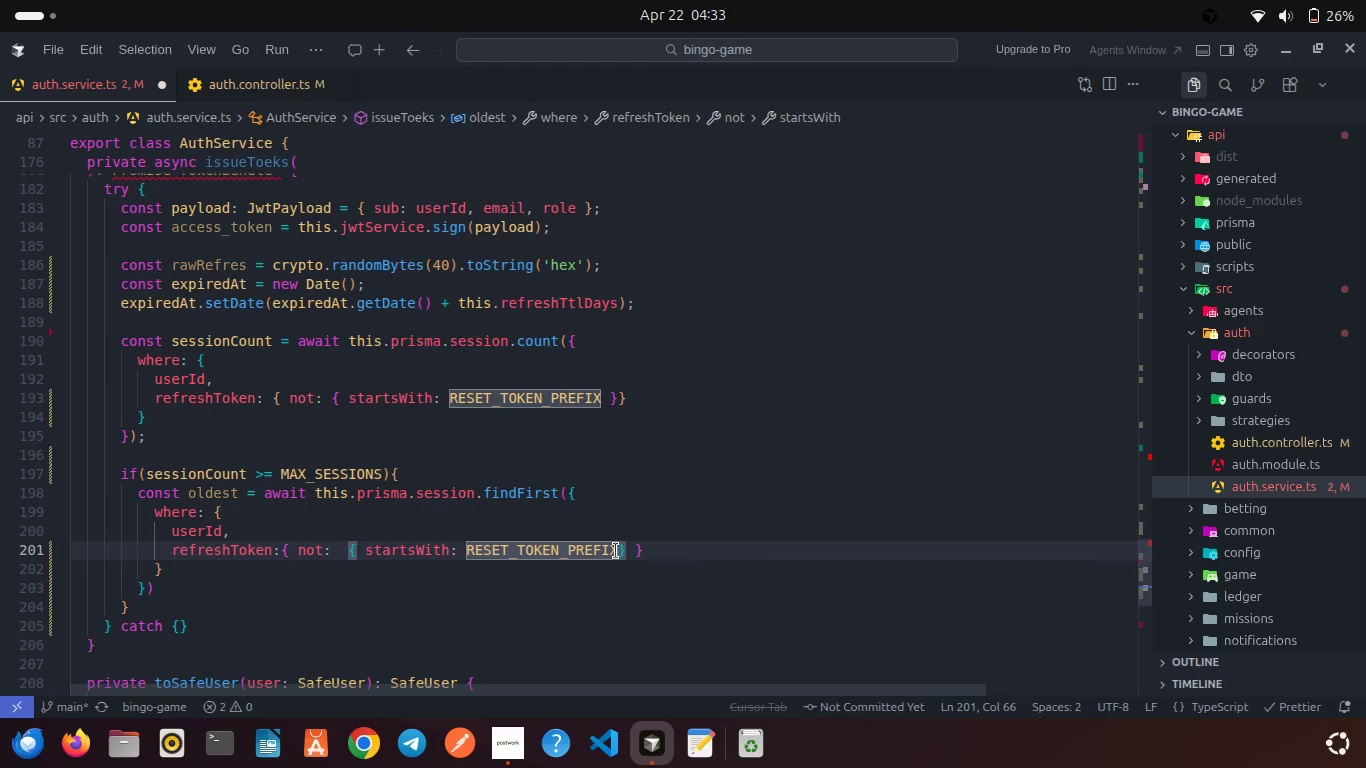 
key(Space)
 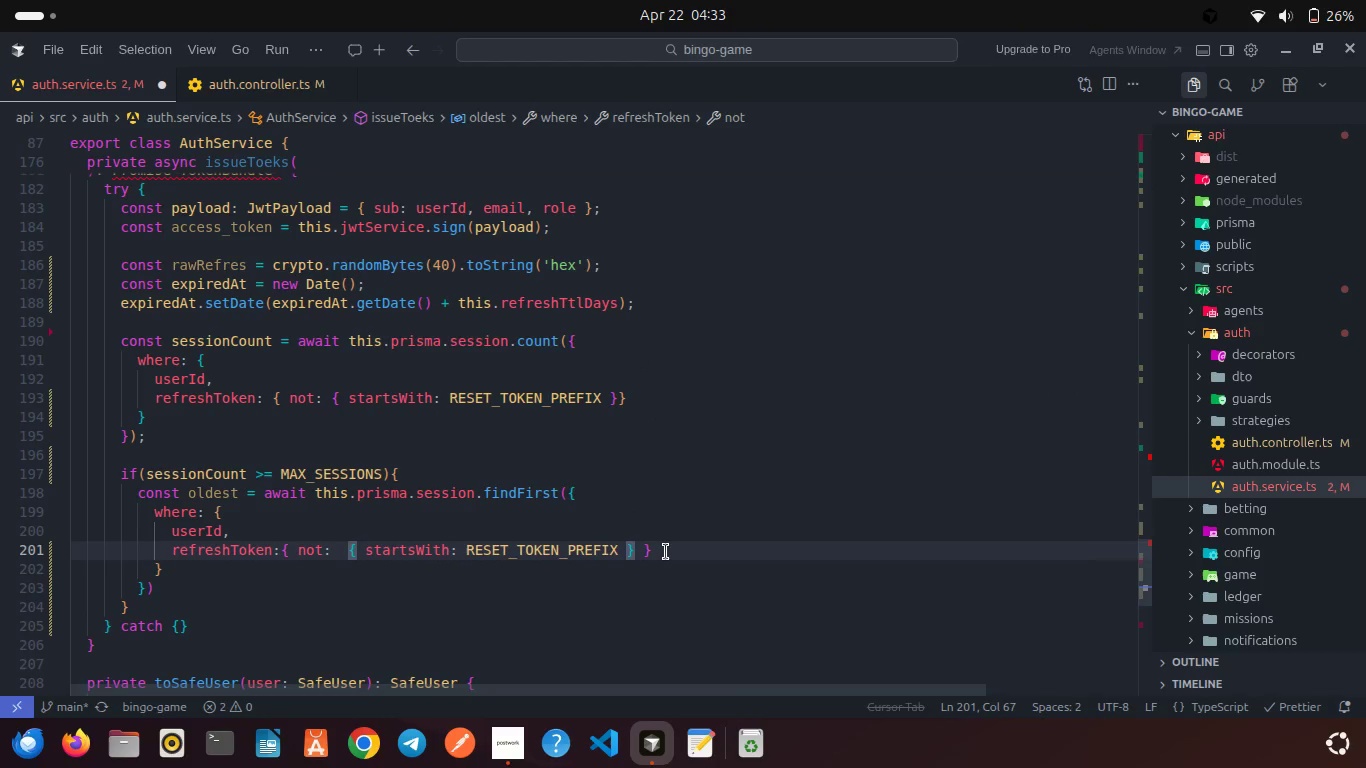 
left_click([666, 552])
 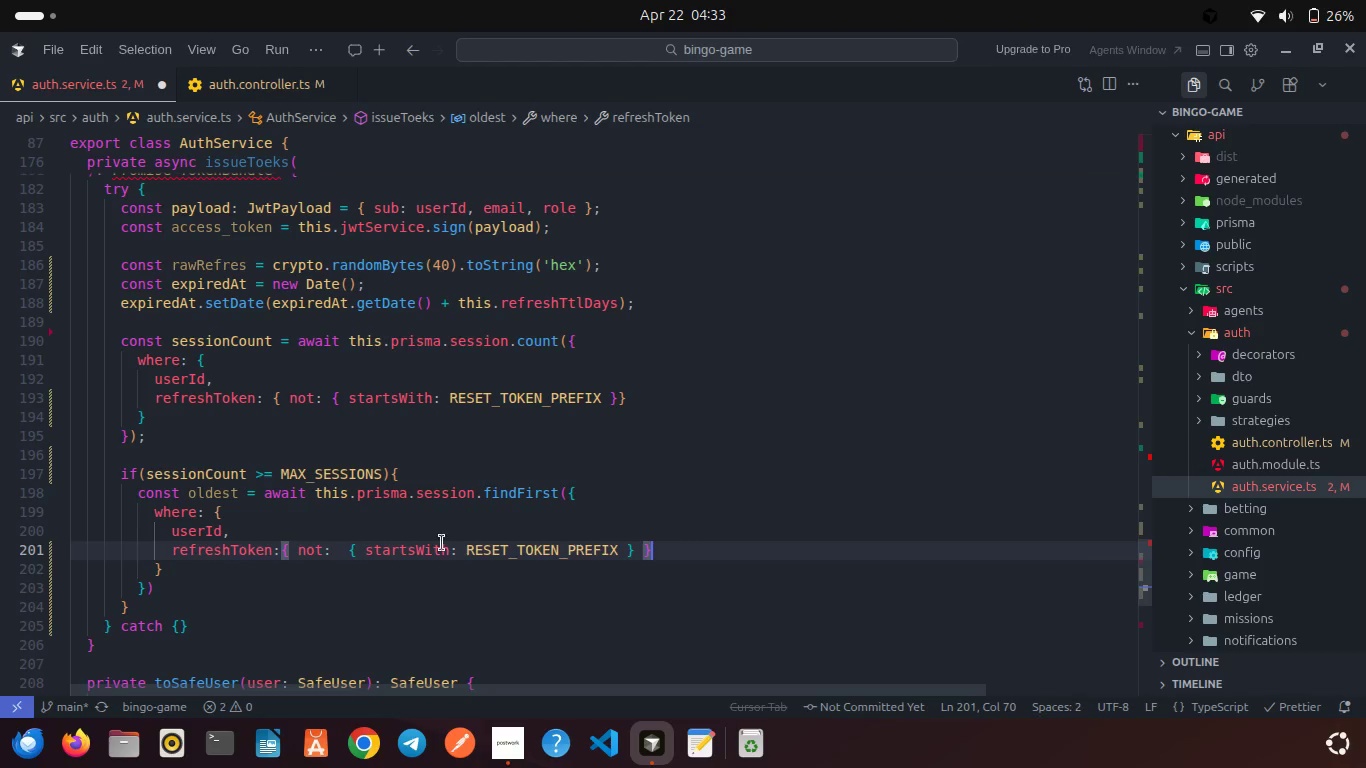 
left_click([221, 574])
 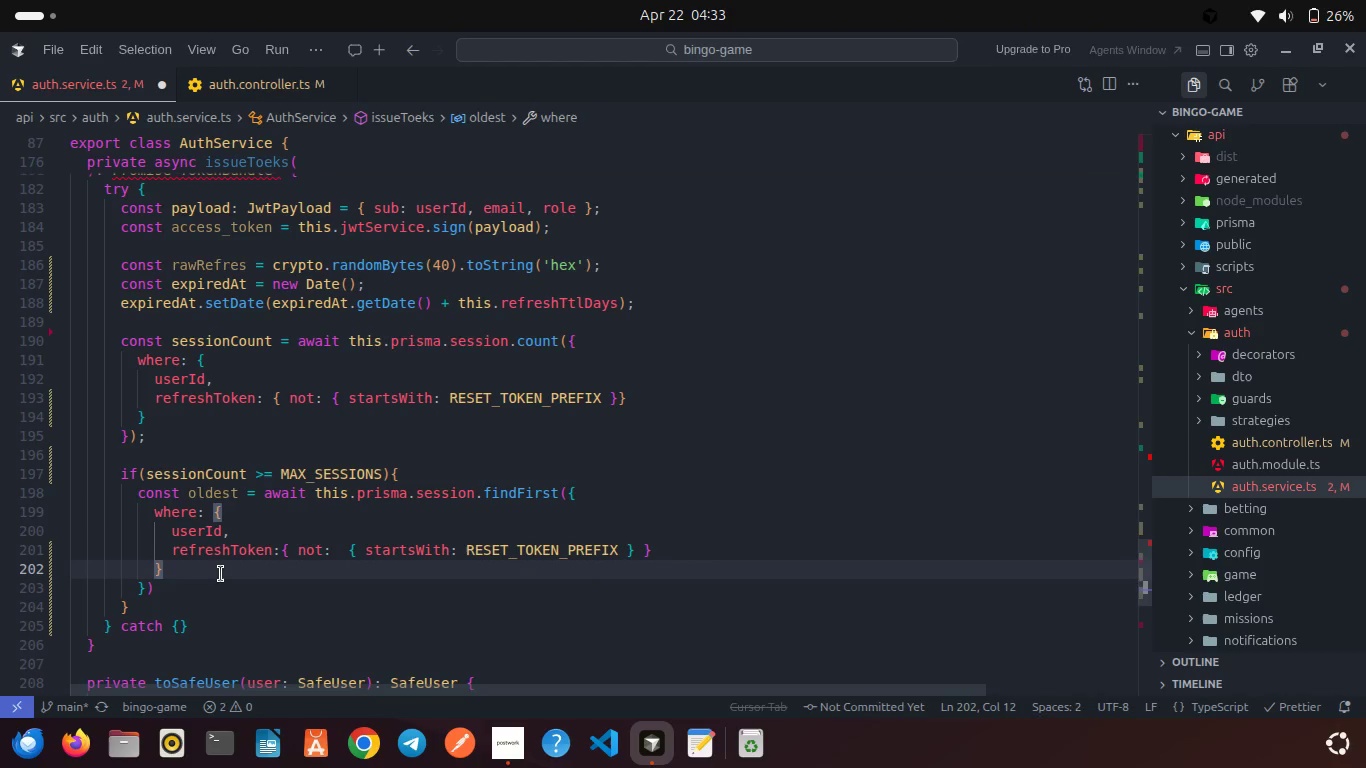 
key(Comma)
 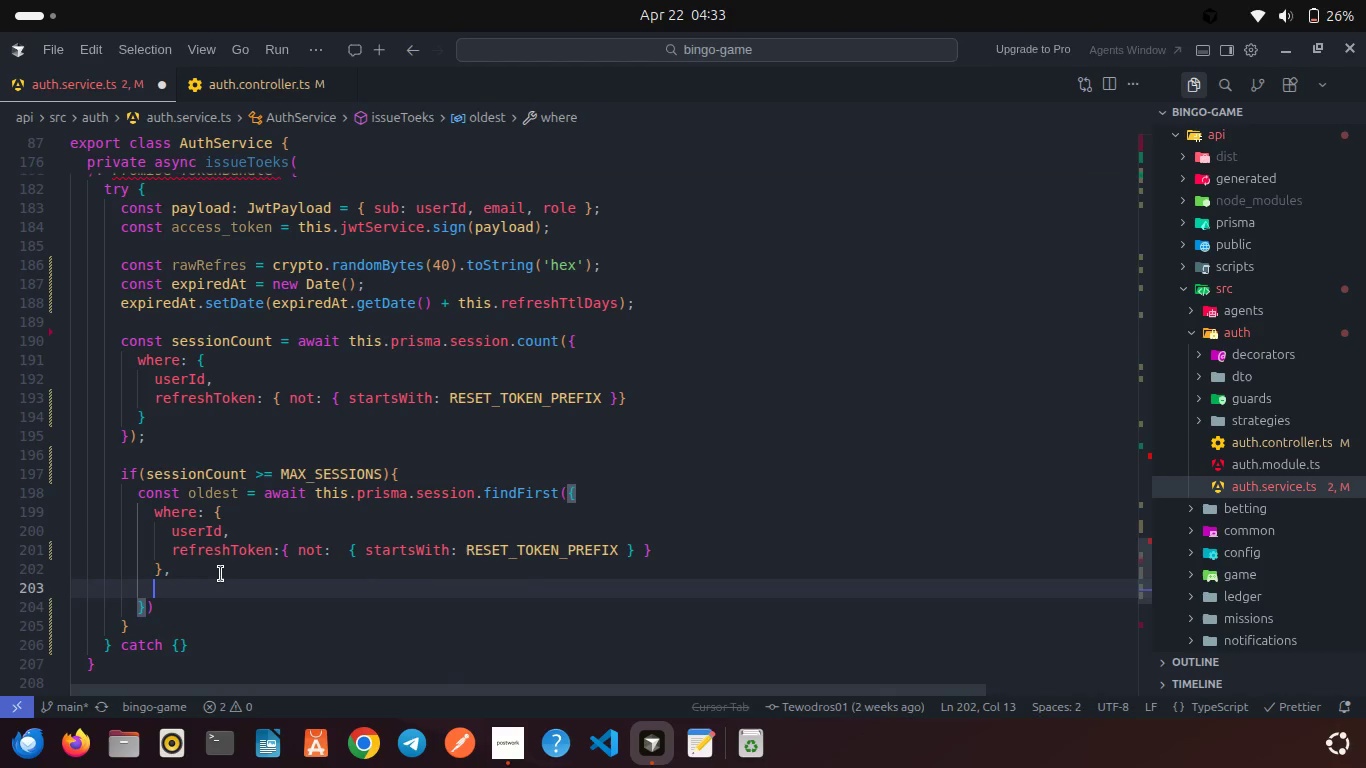 
key(Enter)
 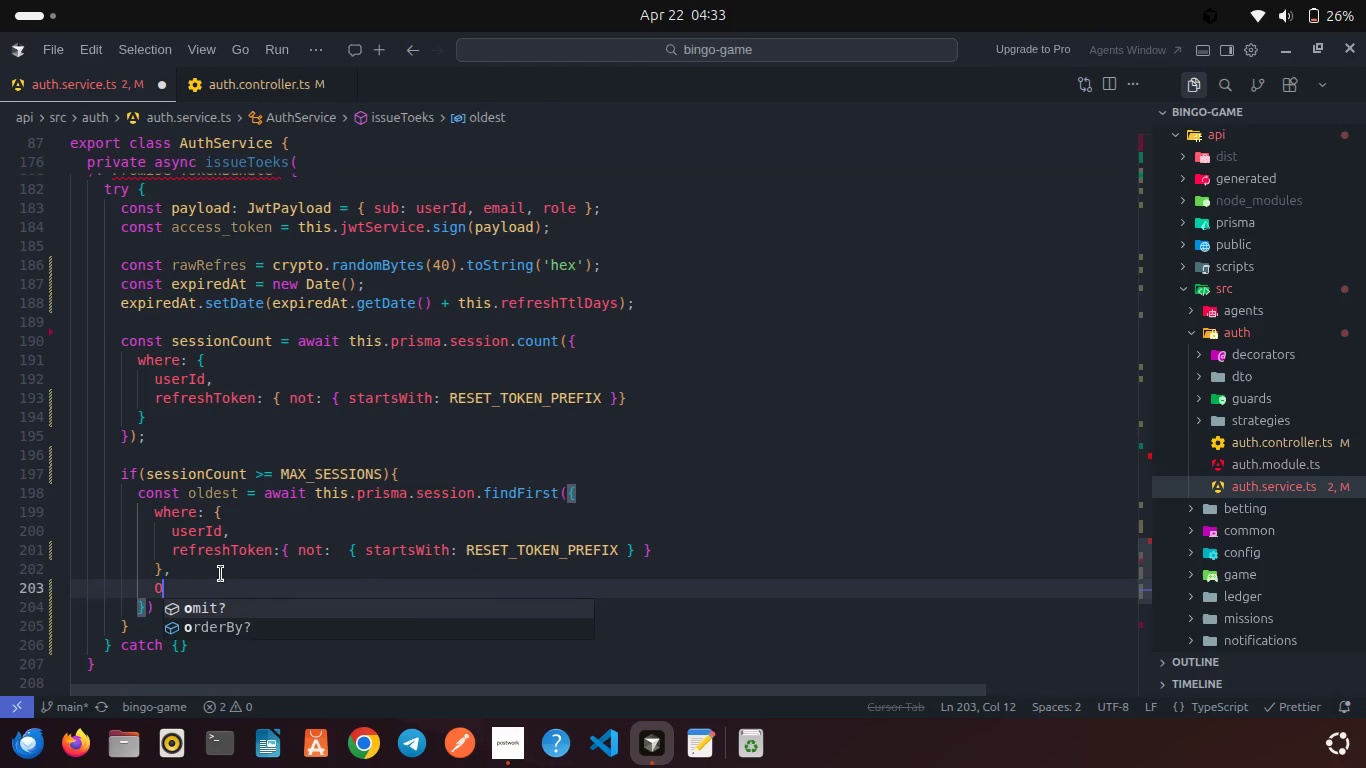 
type(ORDE)
 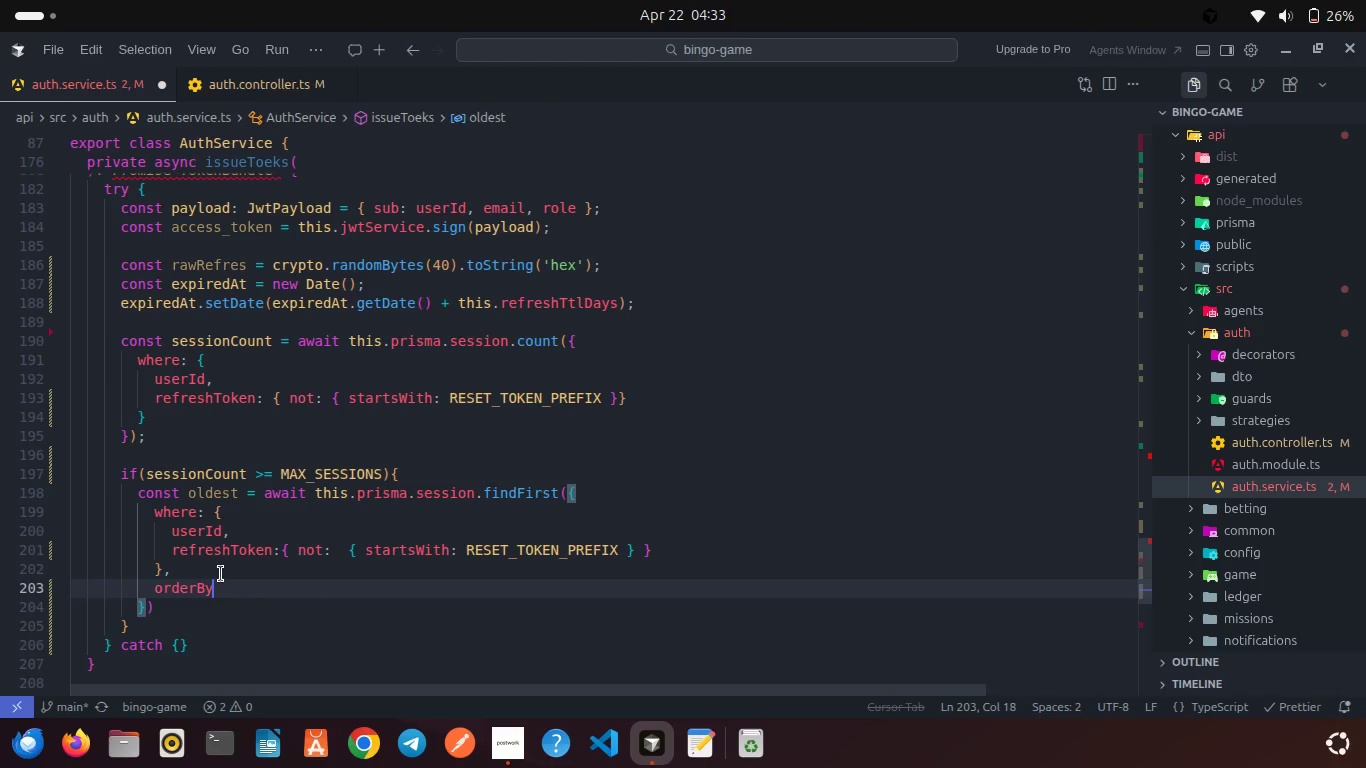 
key(Enter)
 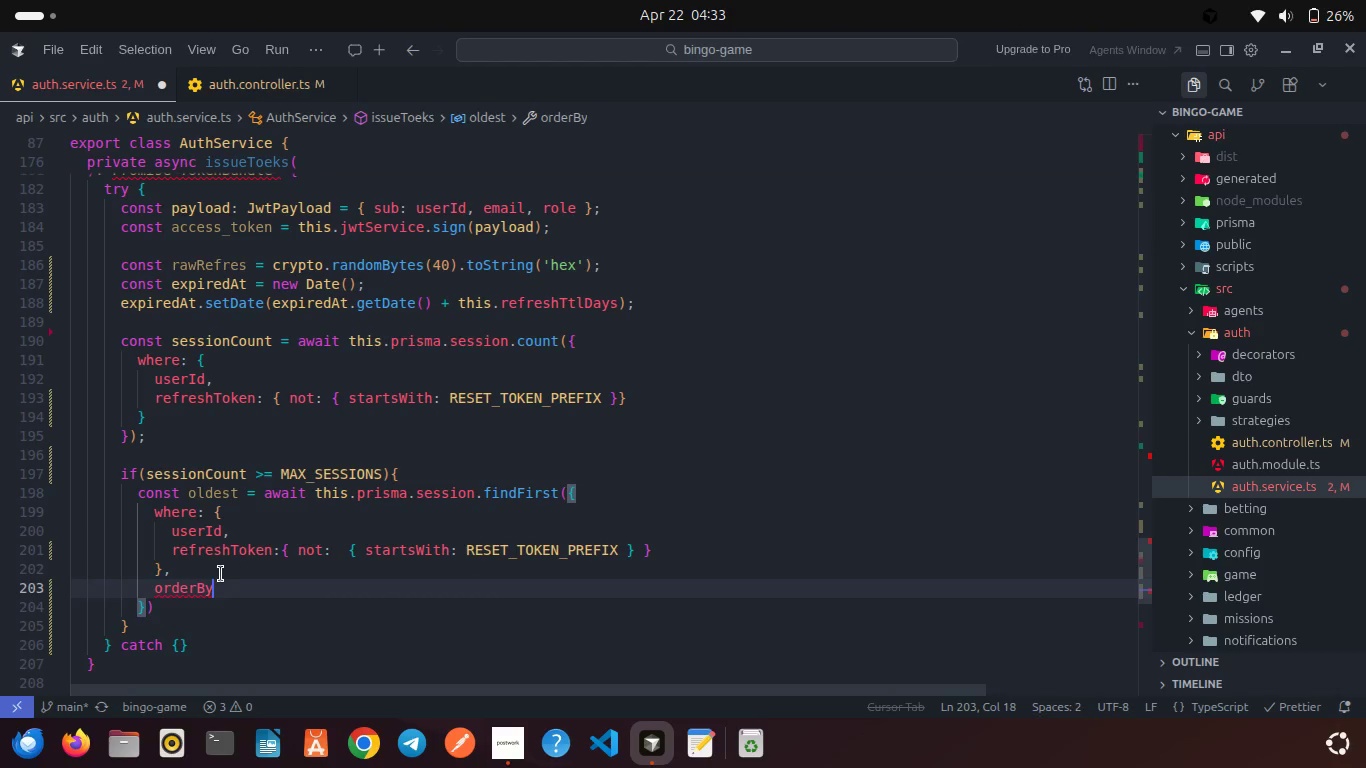 
type(: { CRE)
 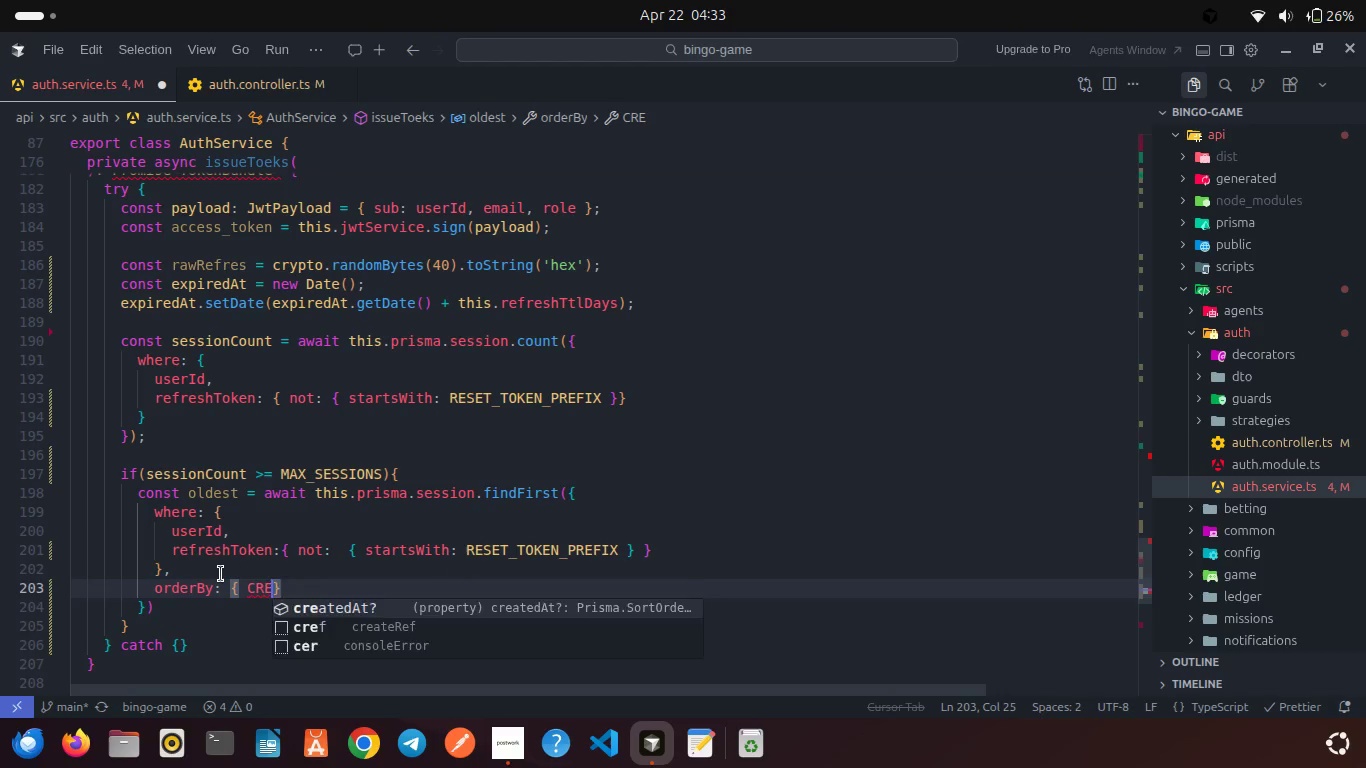 
key(Enter)
 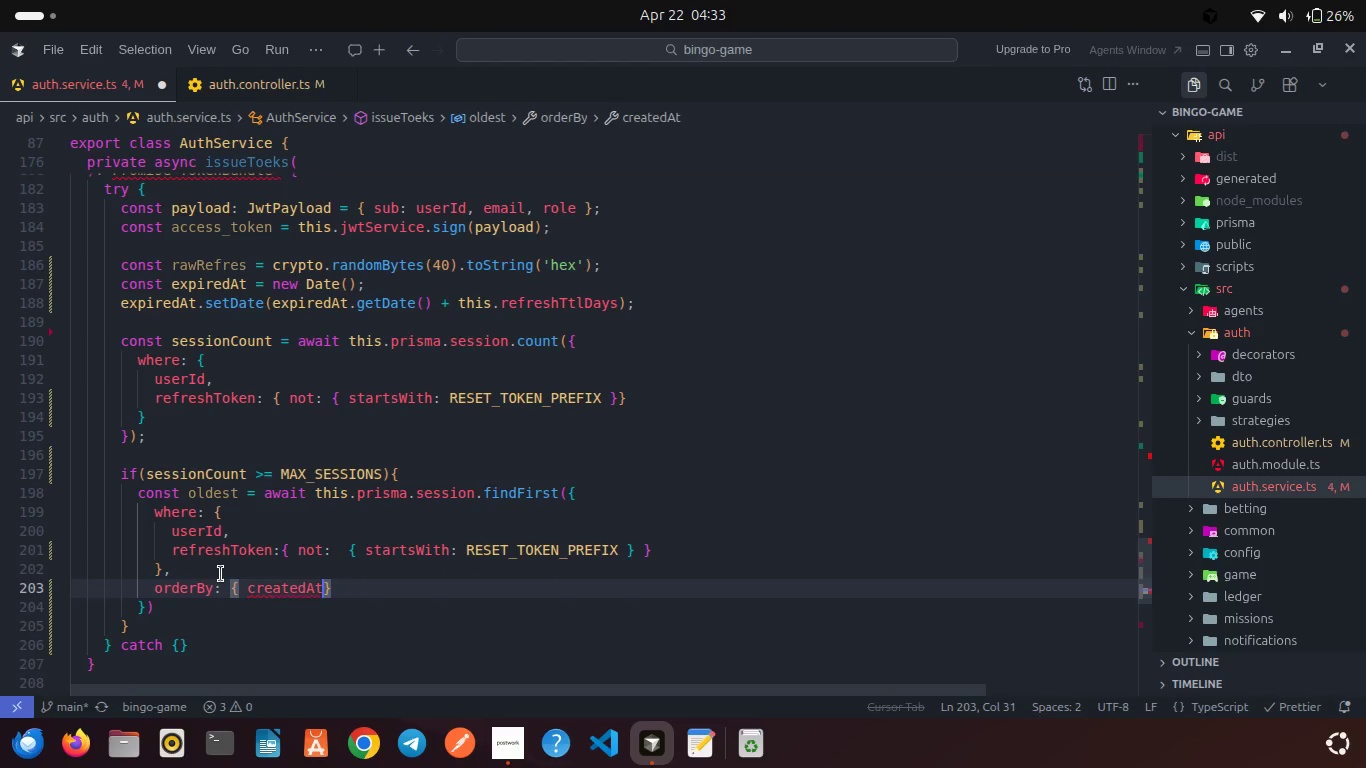 
key(Shift+Semicolon)
 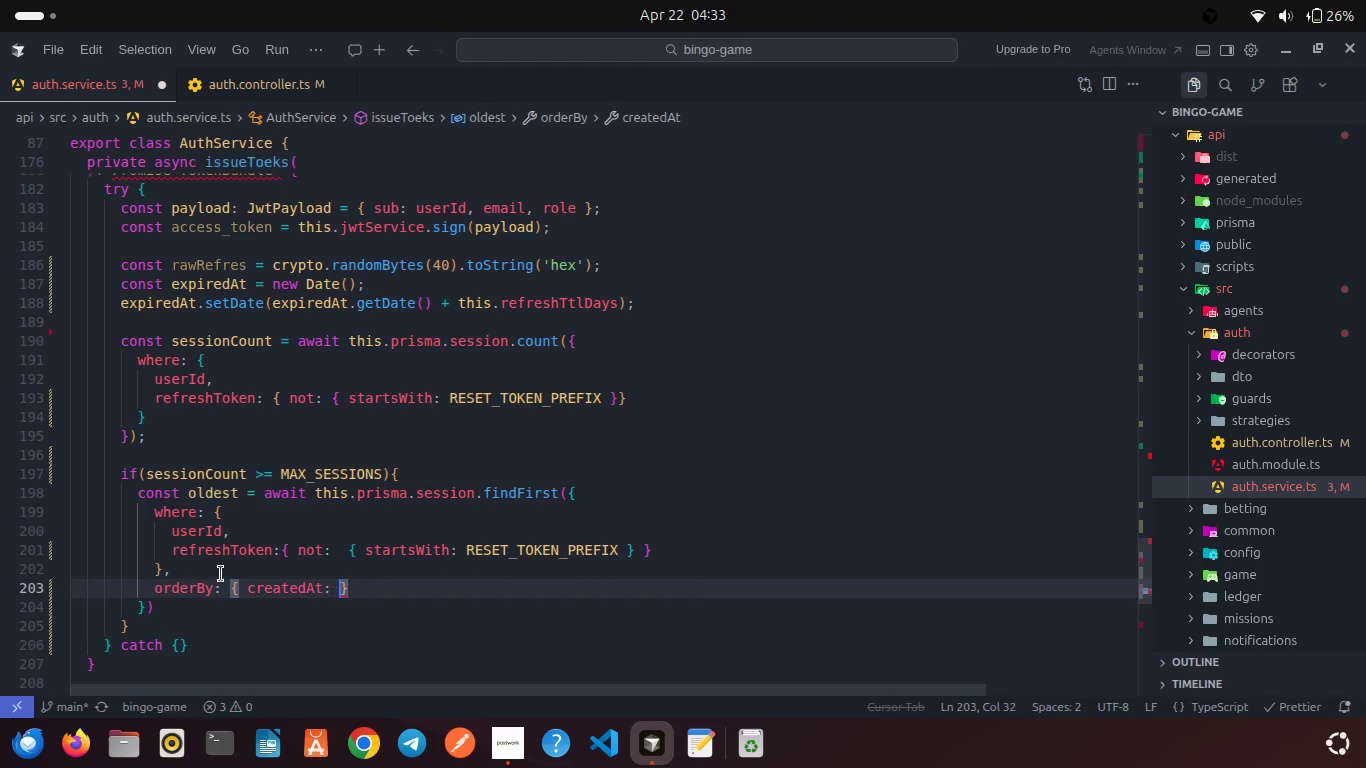 
key(Space)
 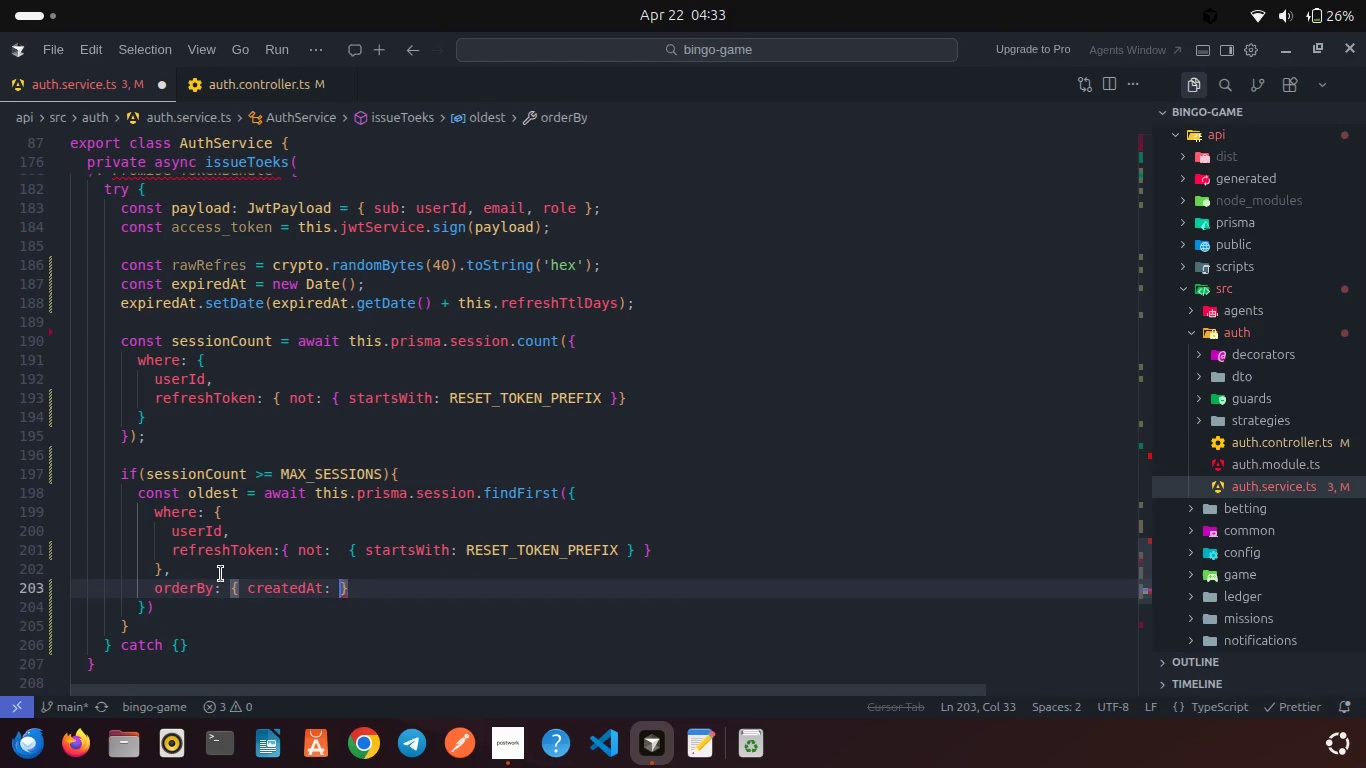 
key(Quote)
 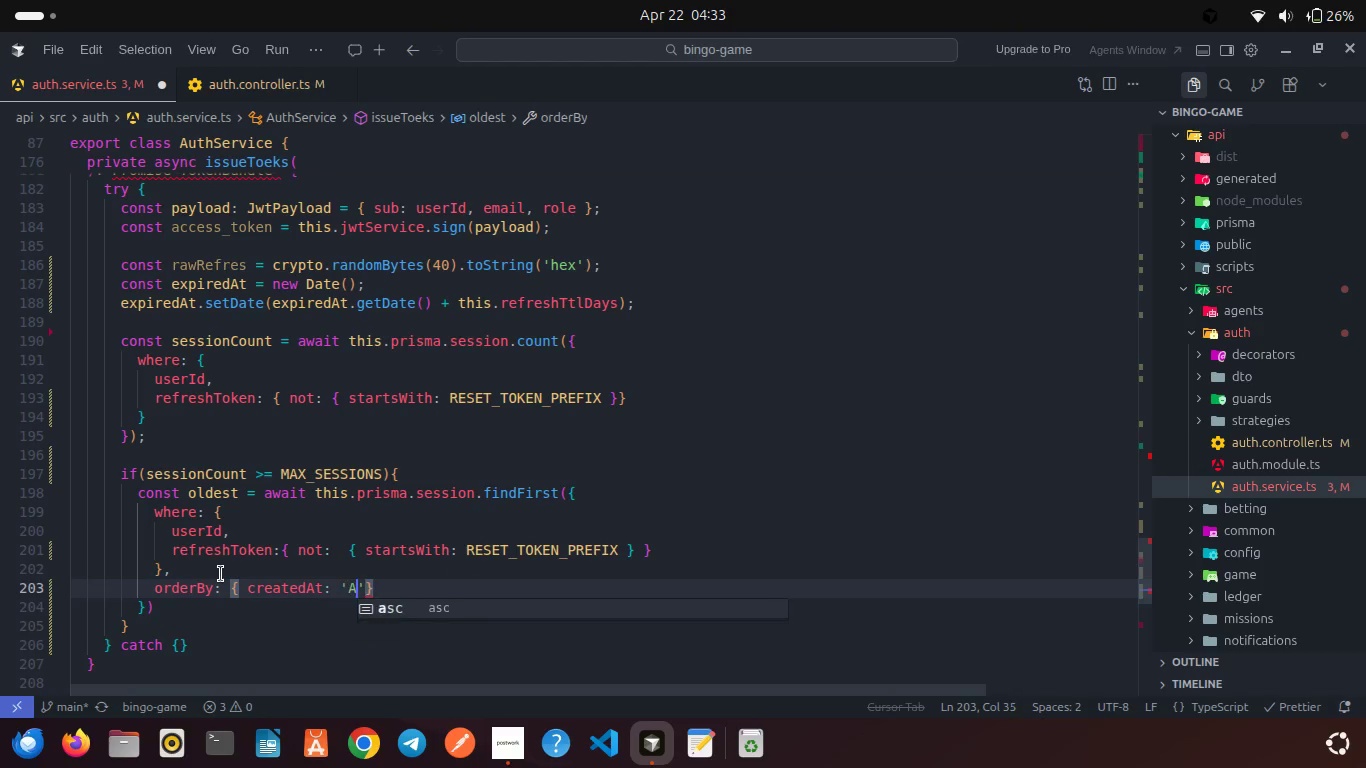 
key(A)
 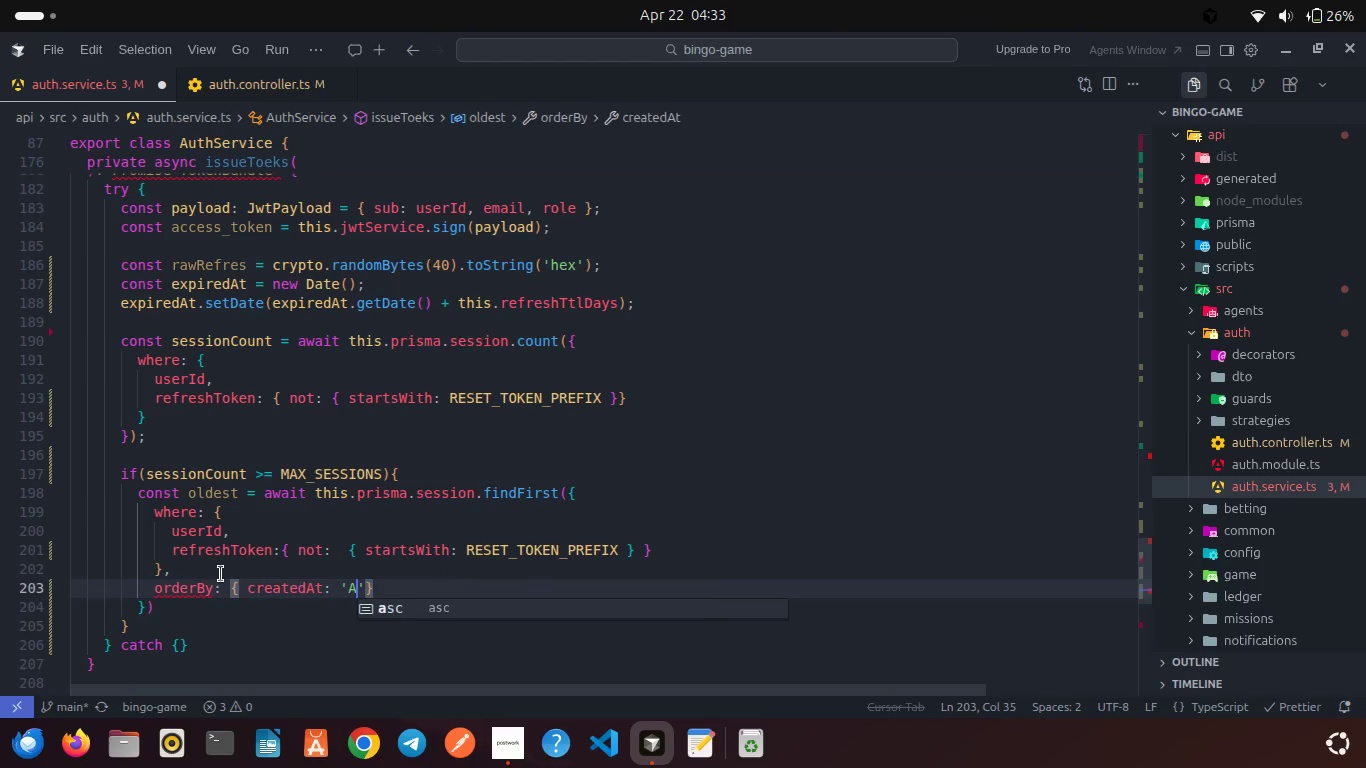 
key(Enter)
 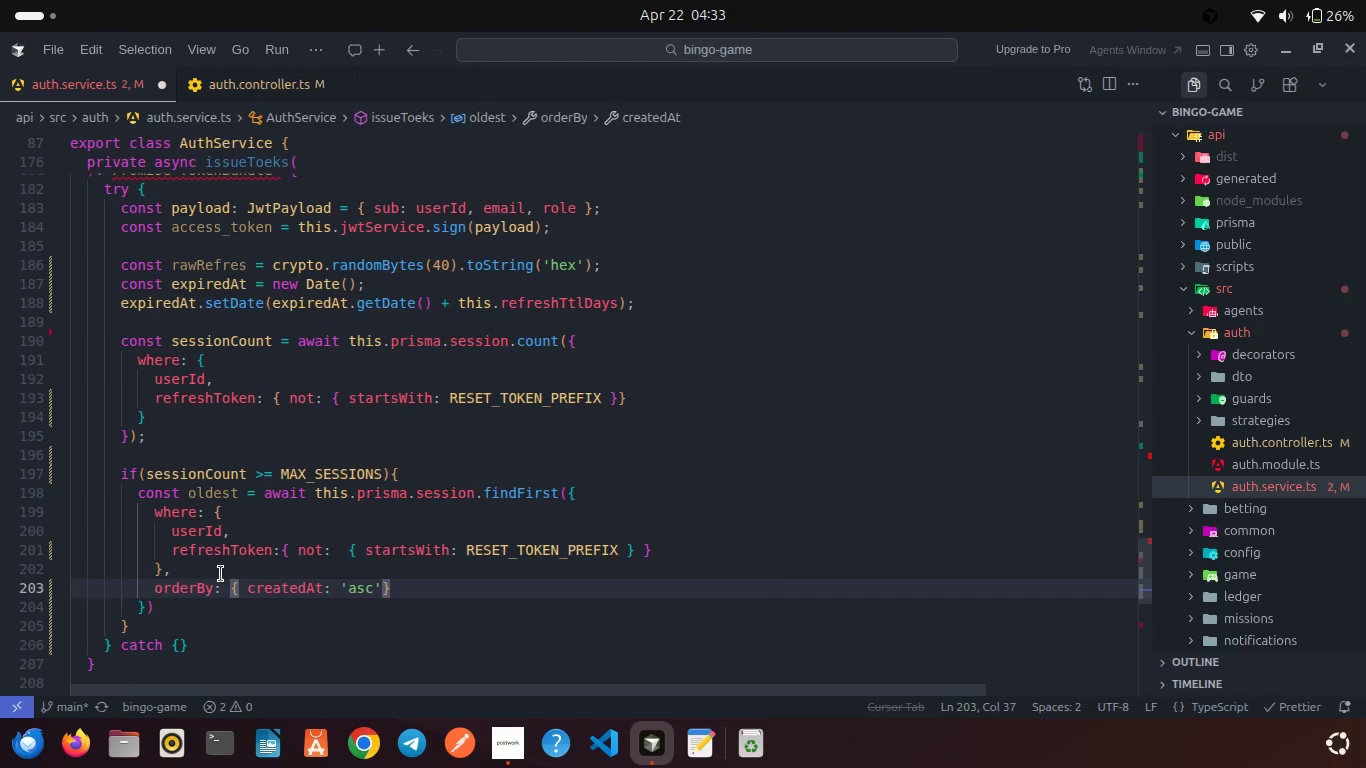 
key(ArrowRight)
 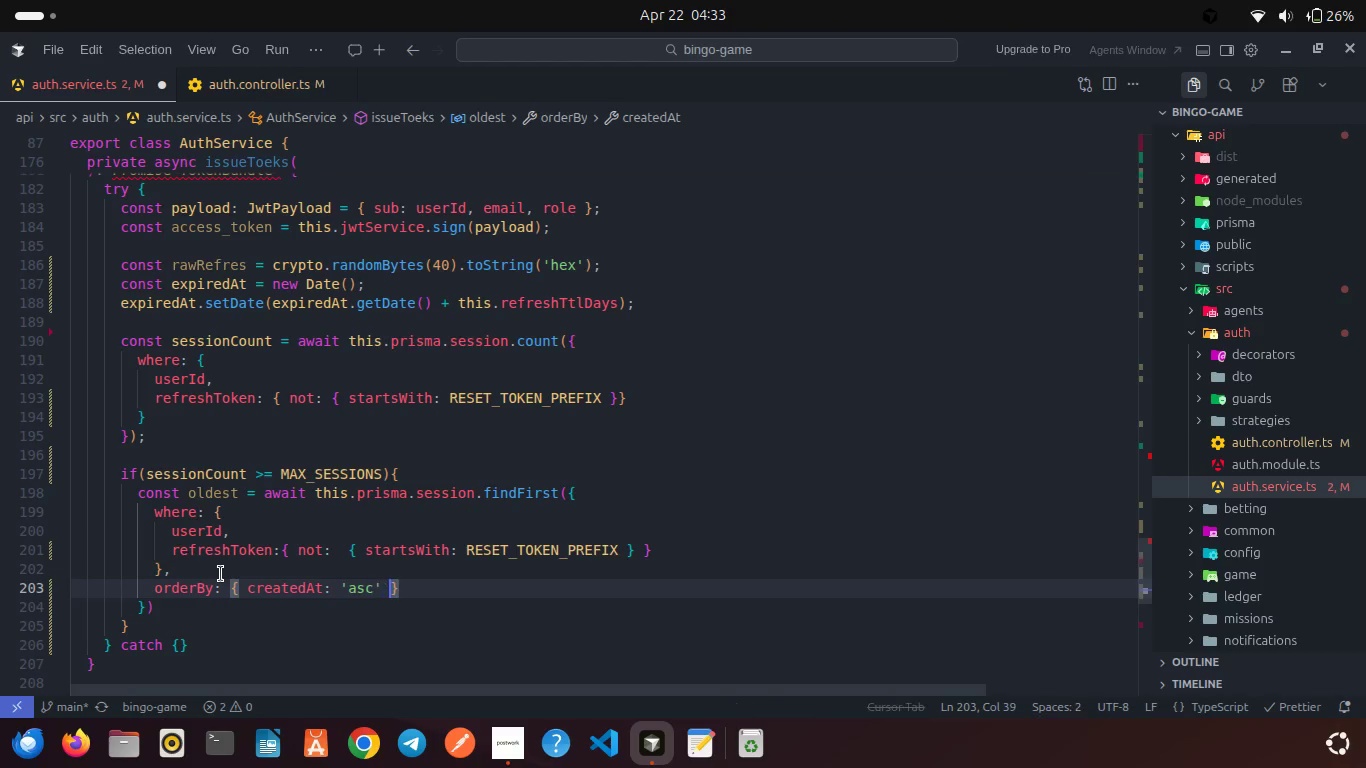 
key(Space)
 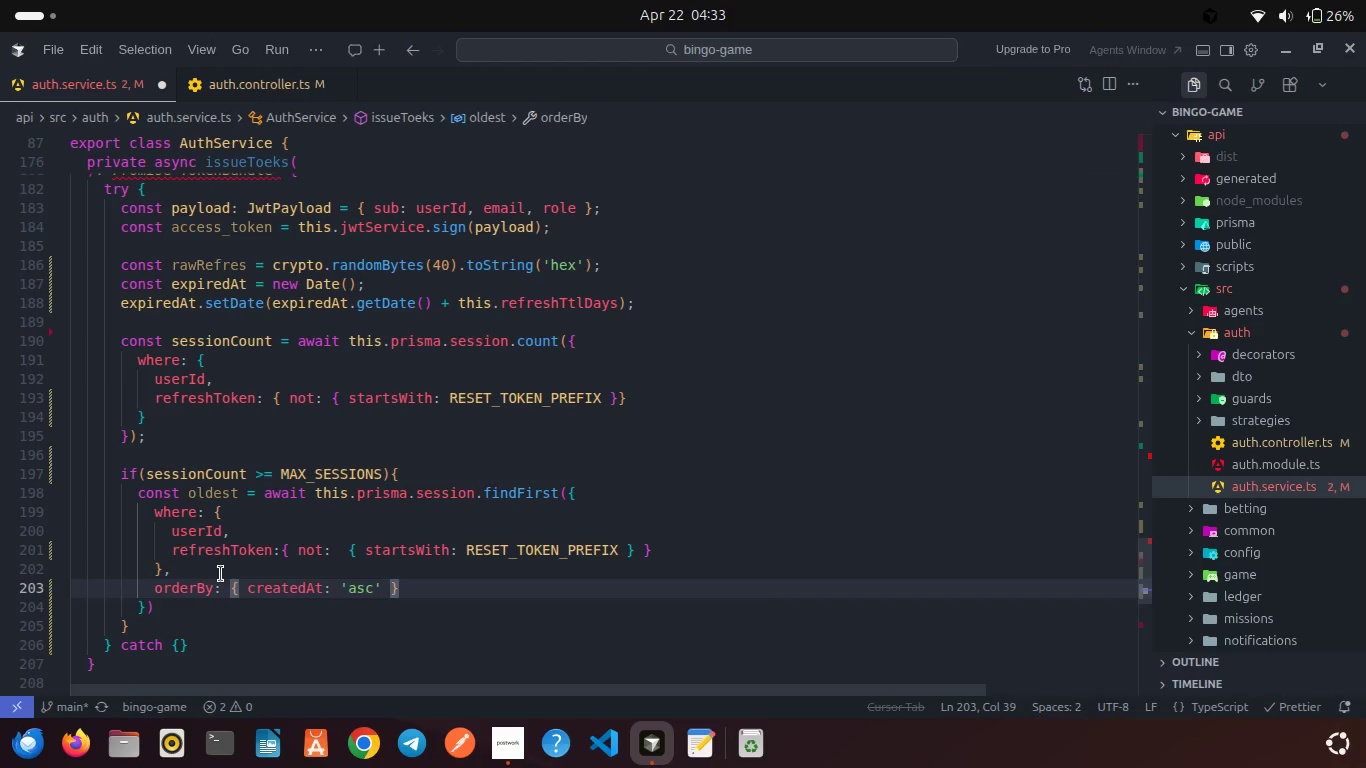 
key(Shift+S)
 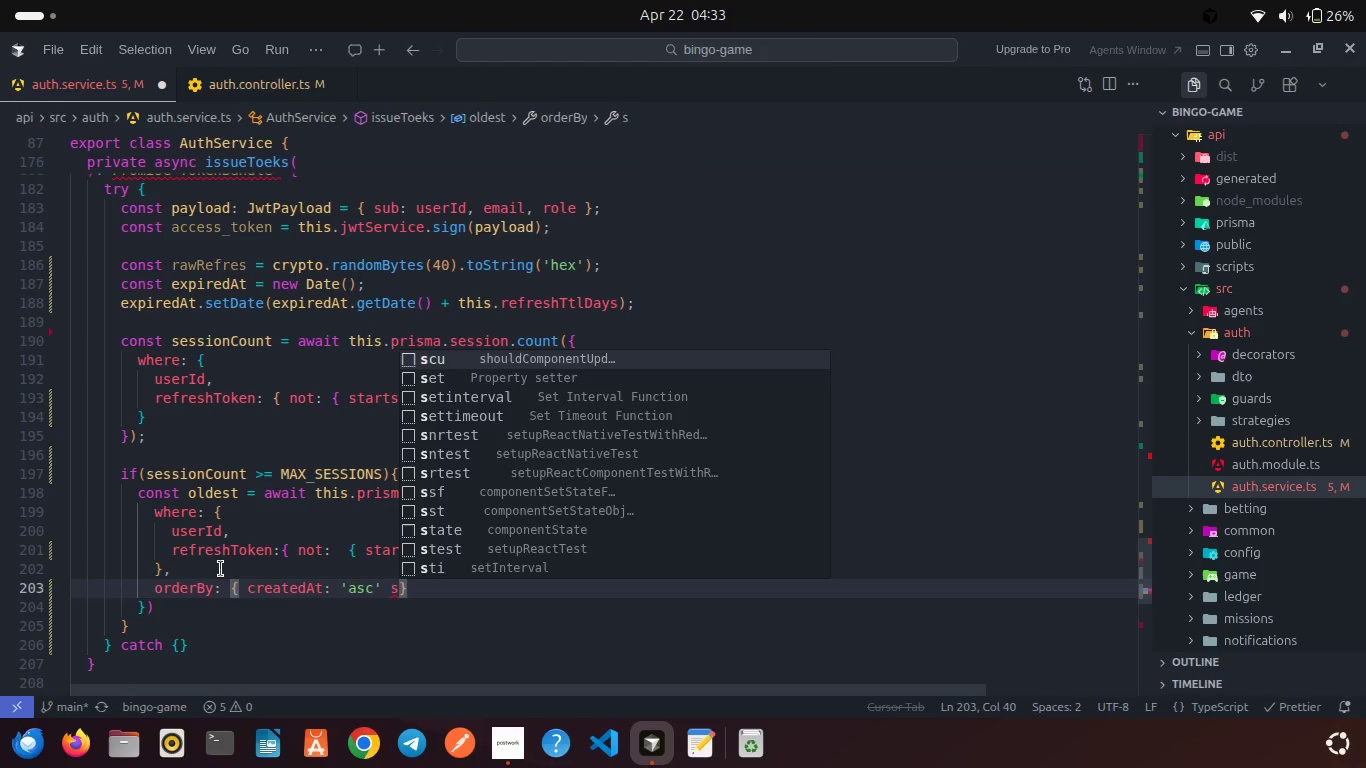 
key(Backspace)
 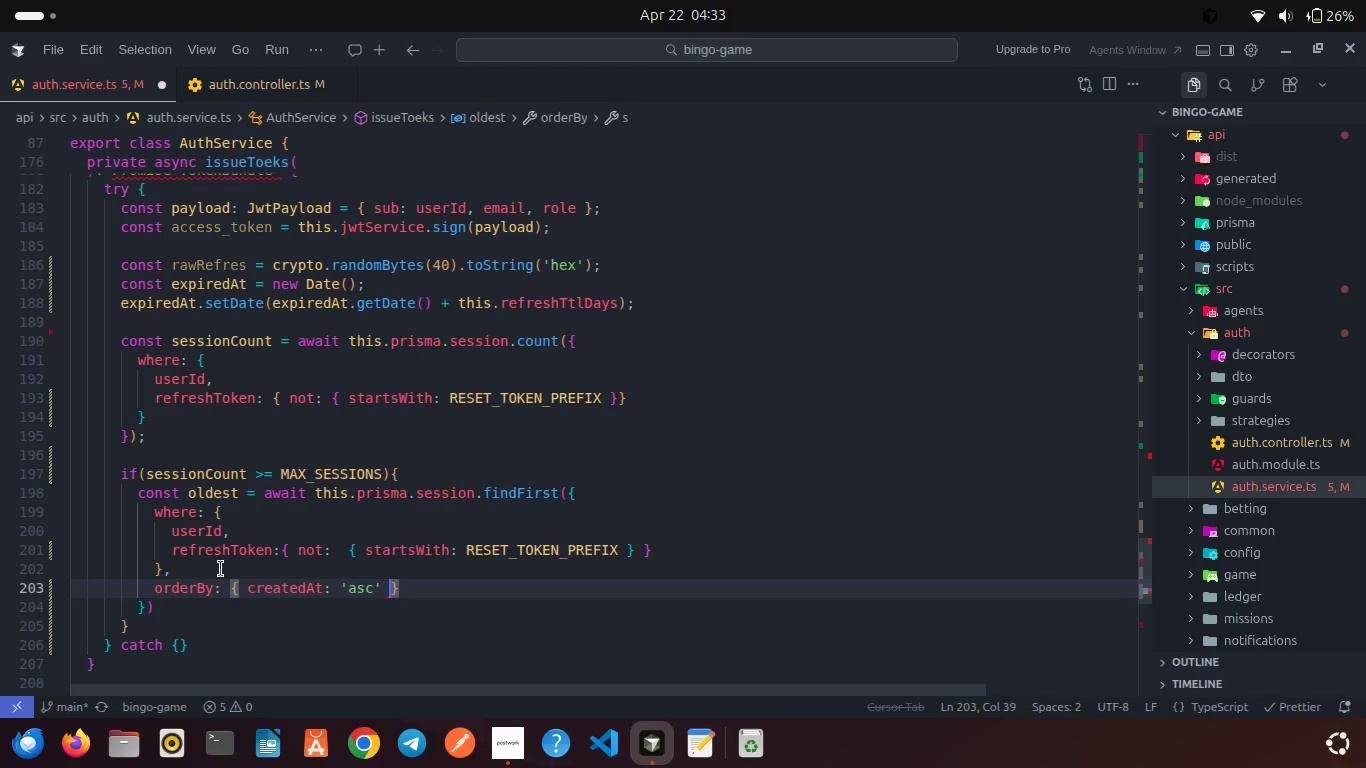 
key(Shift+S)
 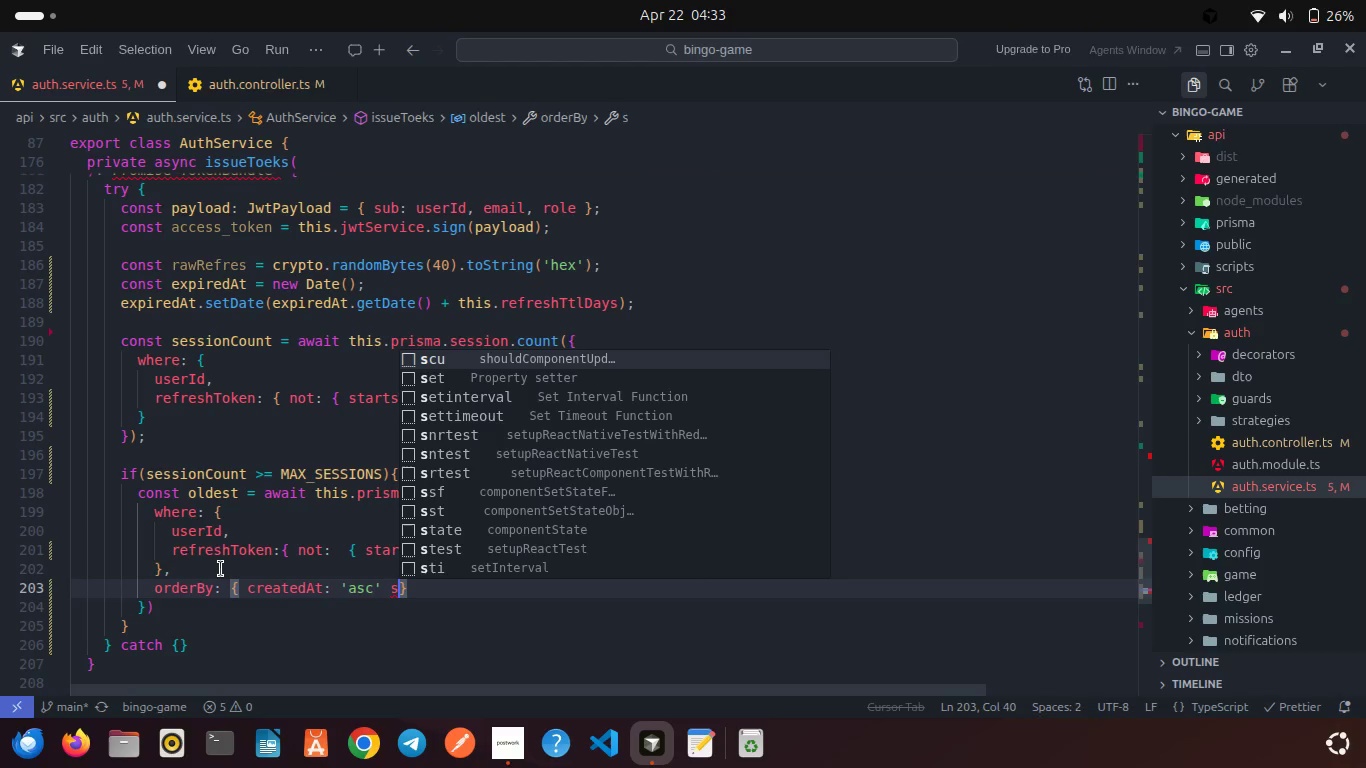 
key(Backspace)
 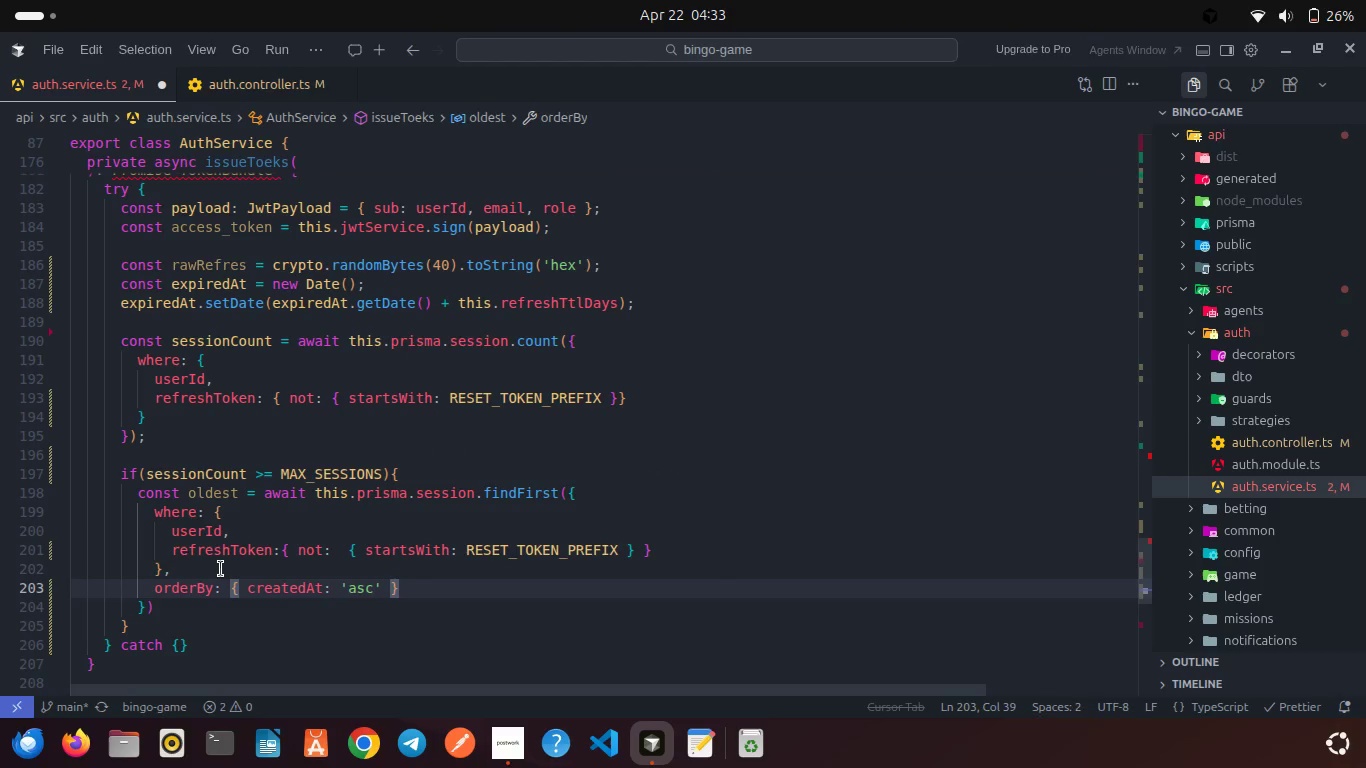 
key(Control+S)
 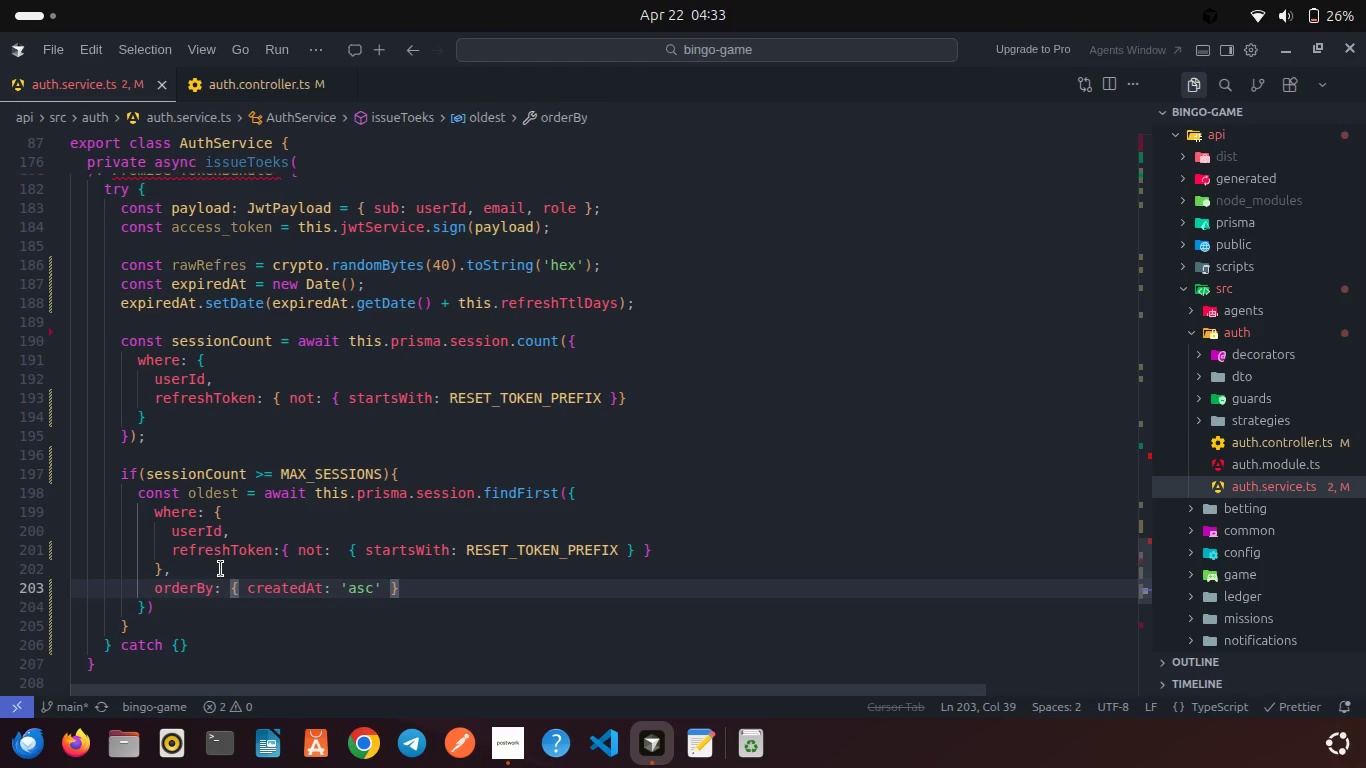 
scroll: coordinate [221, 569], scroll_direction: down, amount: 1.0
 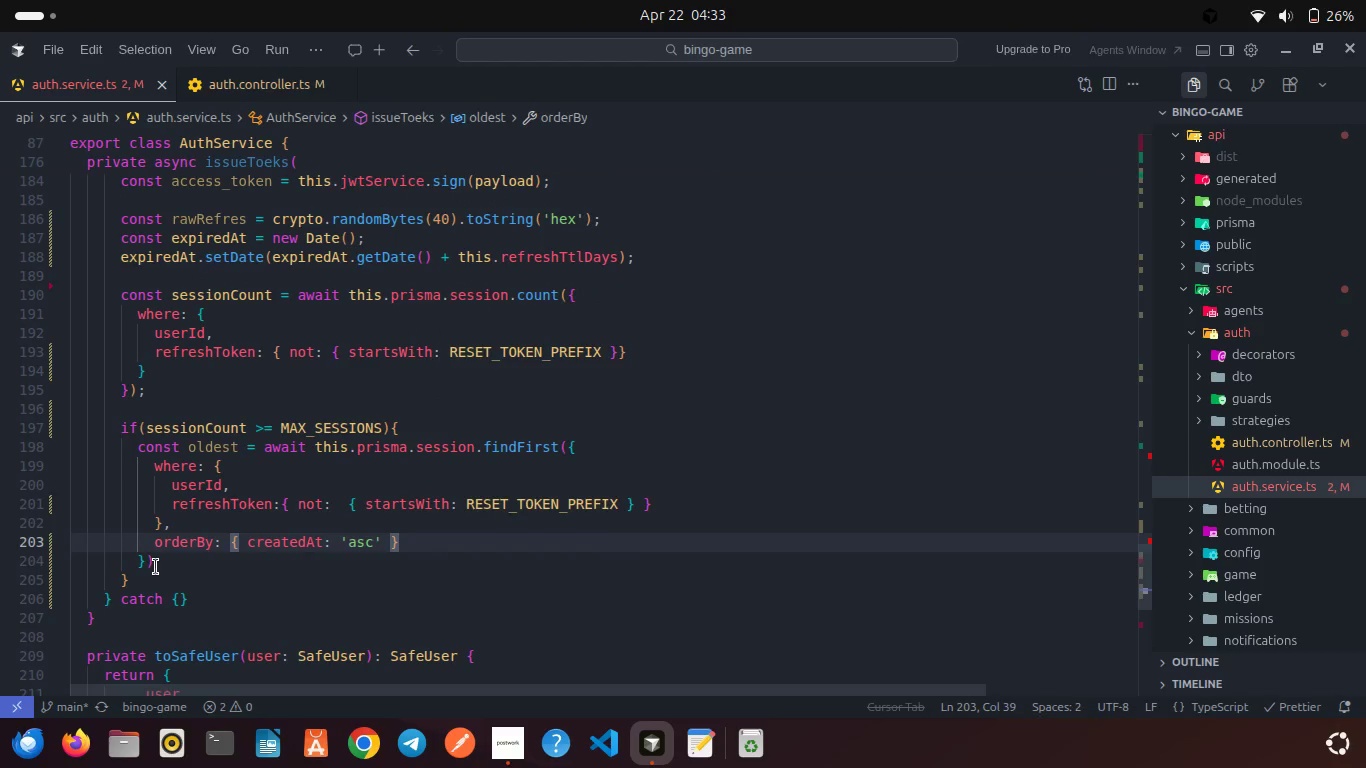 
left_click([156, 567])
 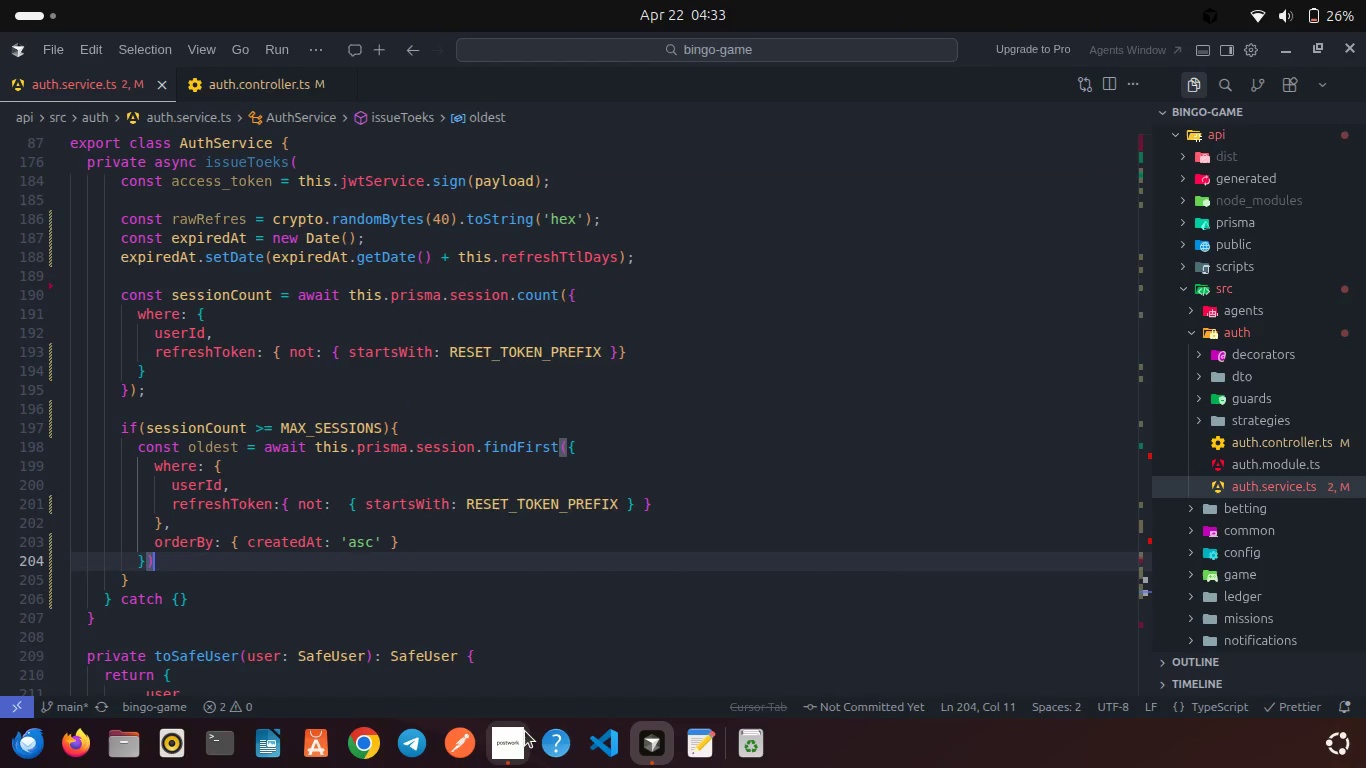 
left_click([525, 731])